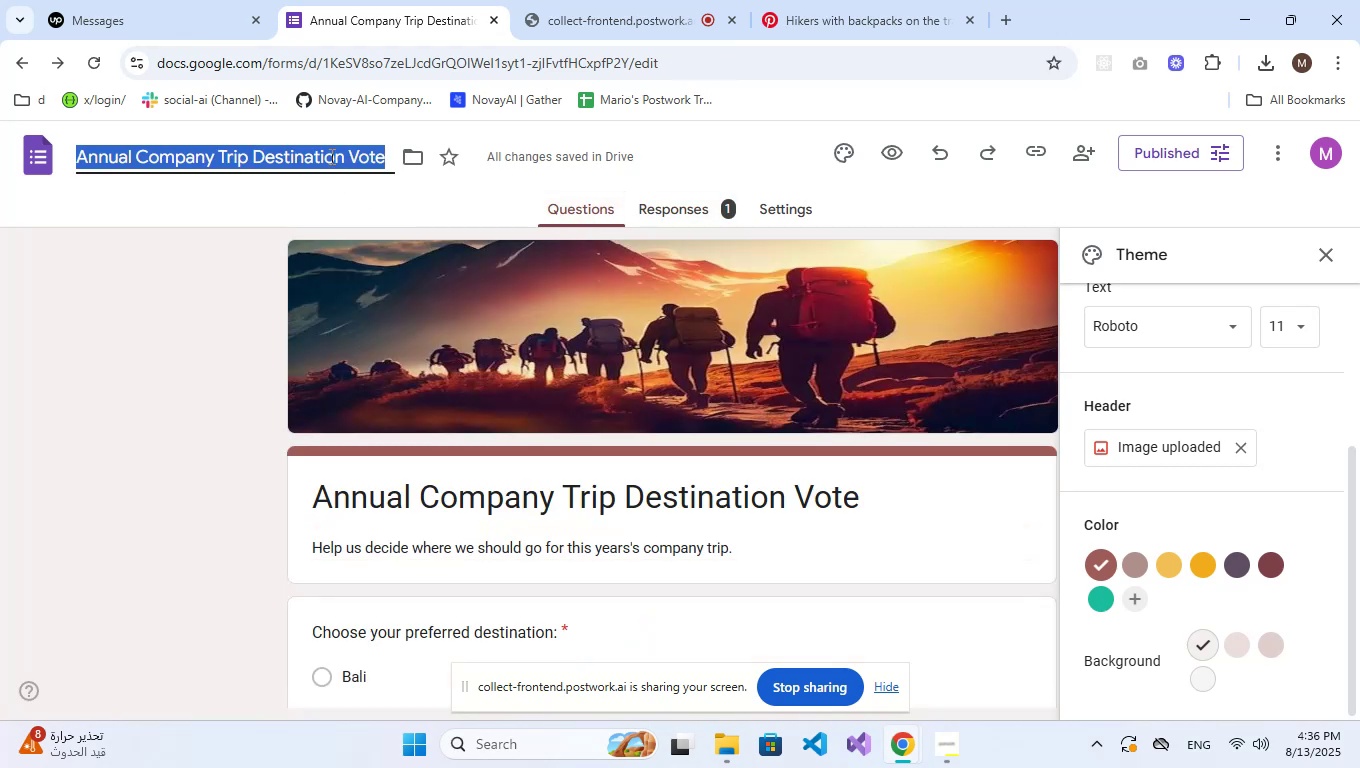 
key(Control+C)
 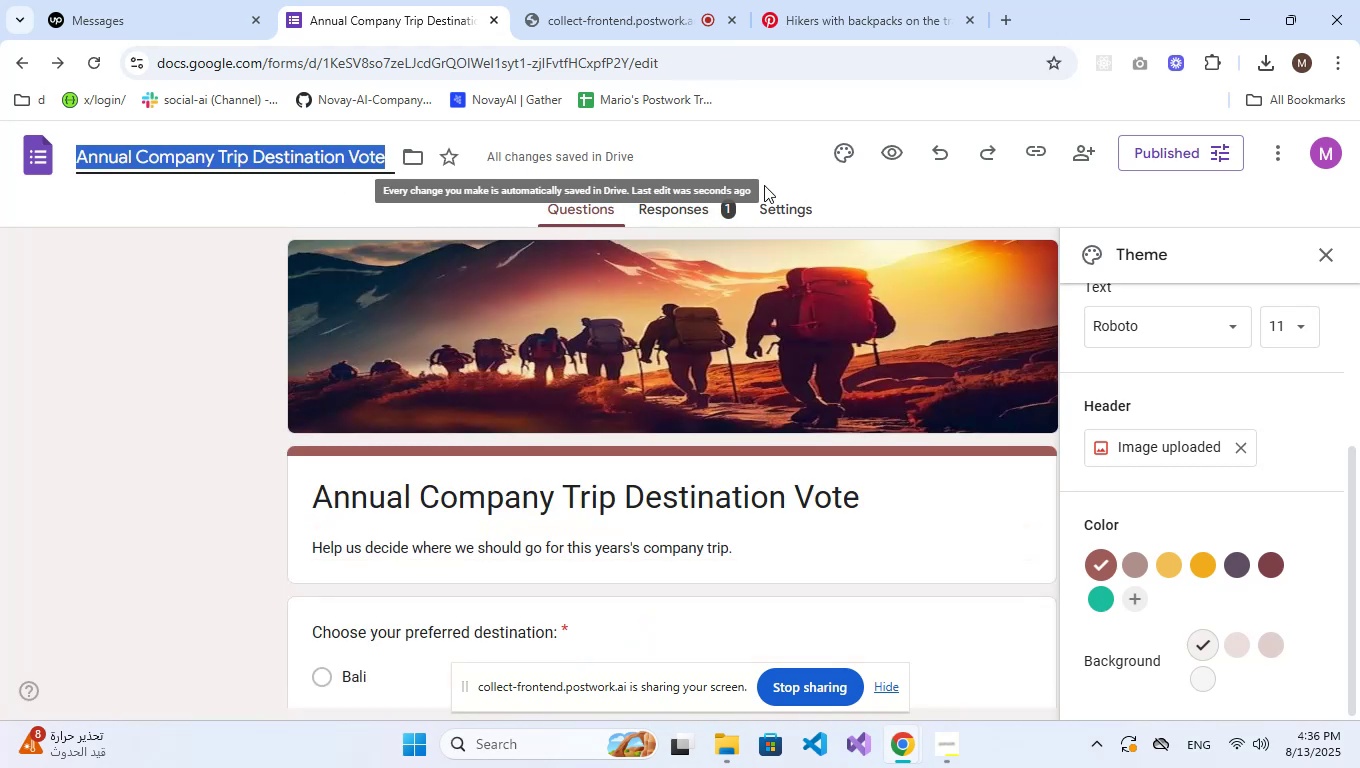 
left_click([731, 206])
 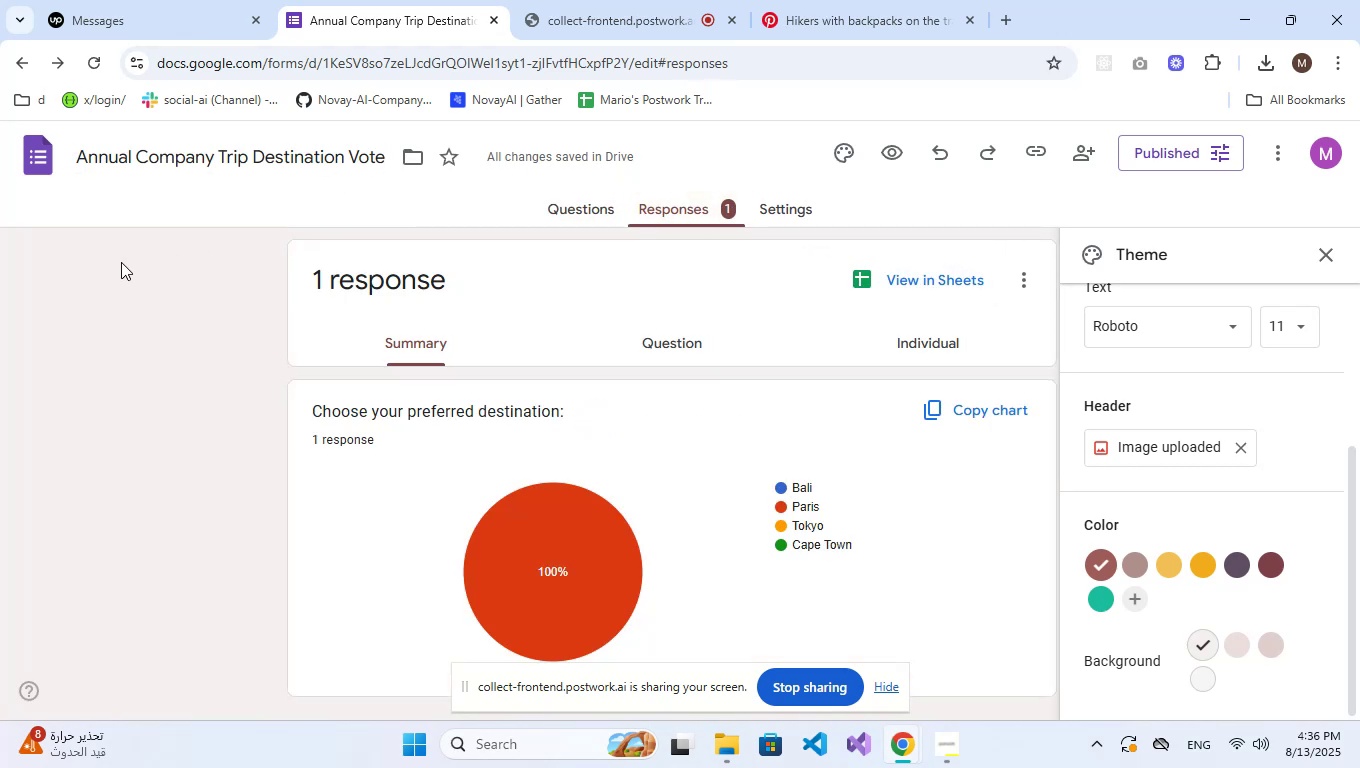 
left_click([37, 156])
 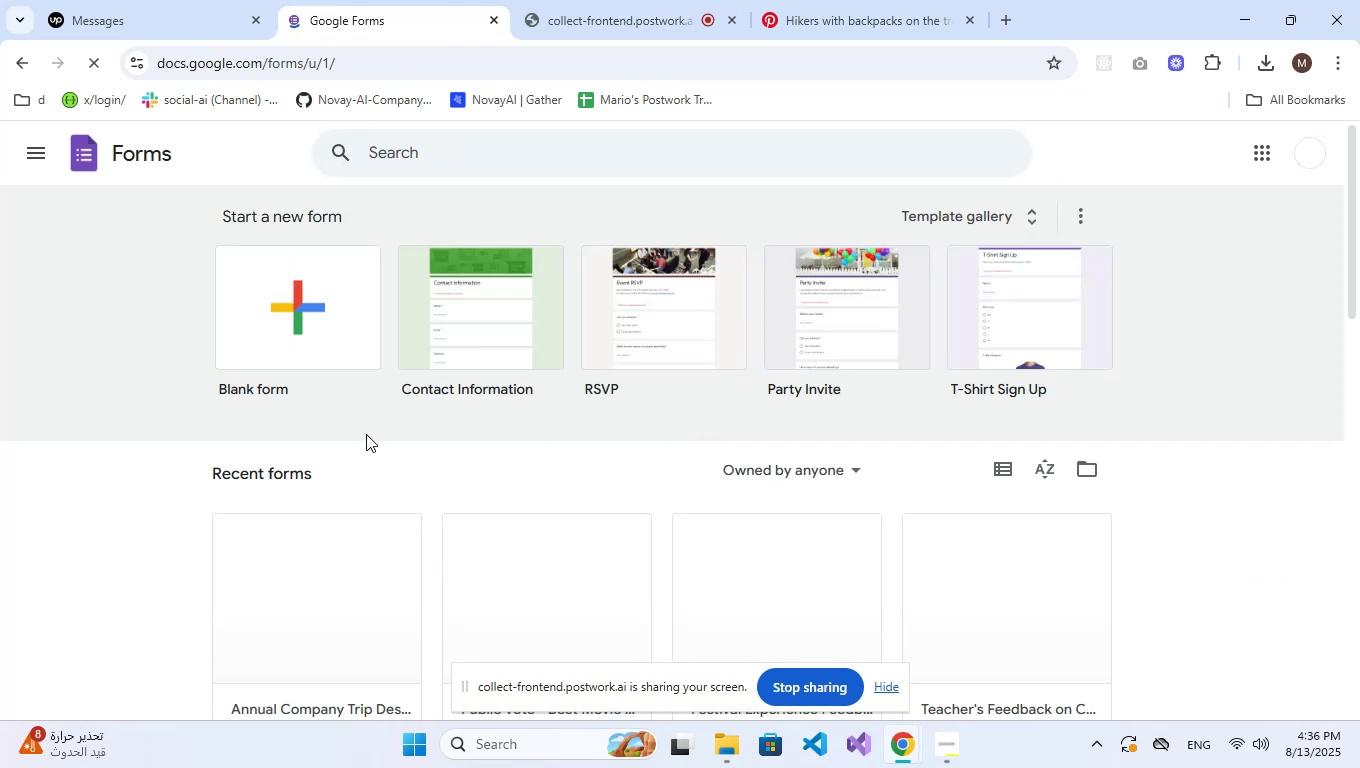 
wait(5.02)
 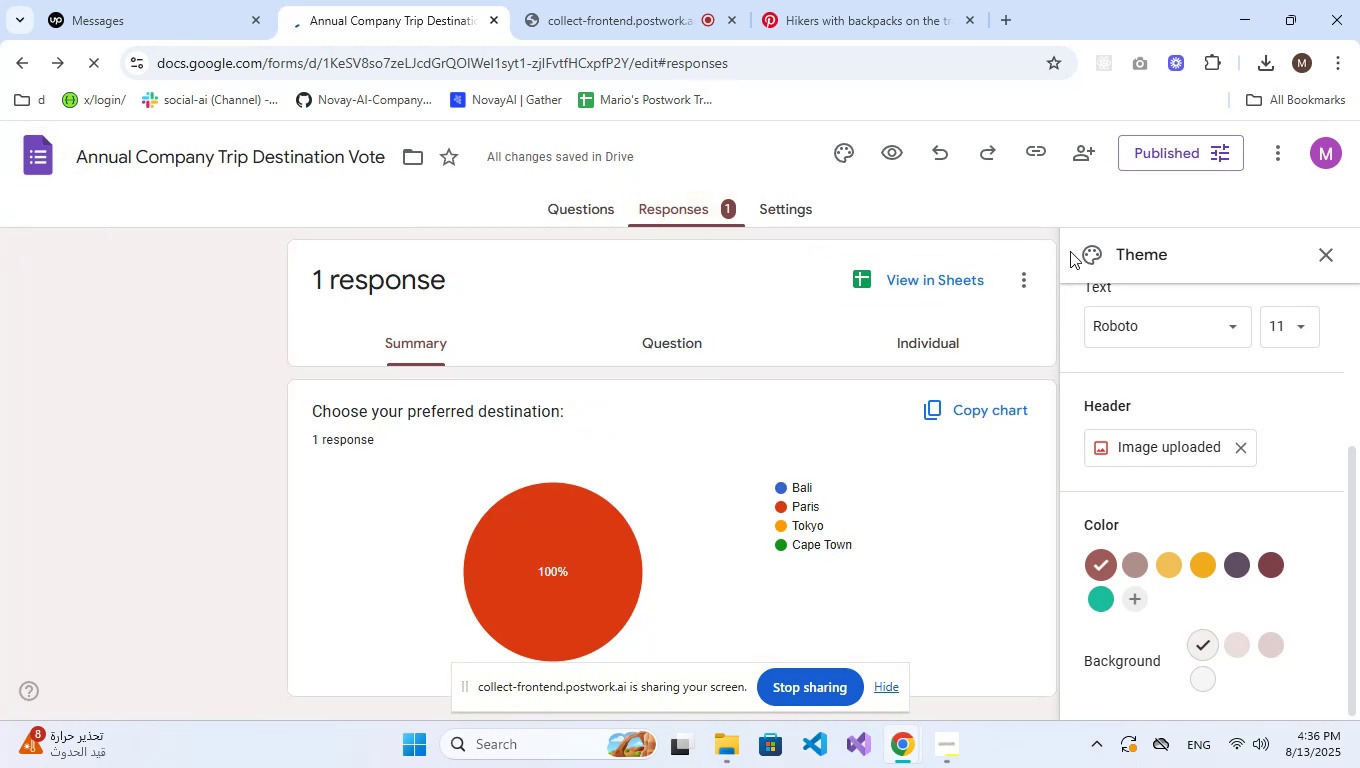 
scroll: coordinate [385, 262], scroll_direction: down, amount: 3.0
 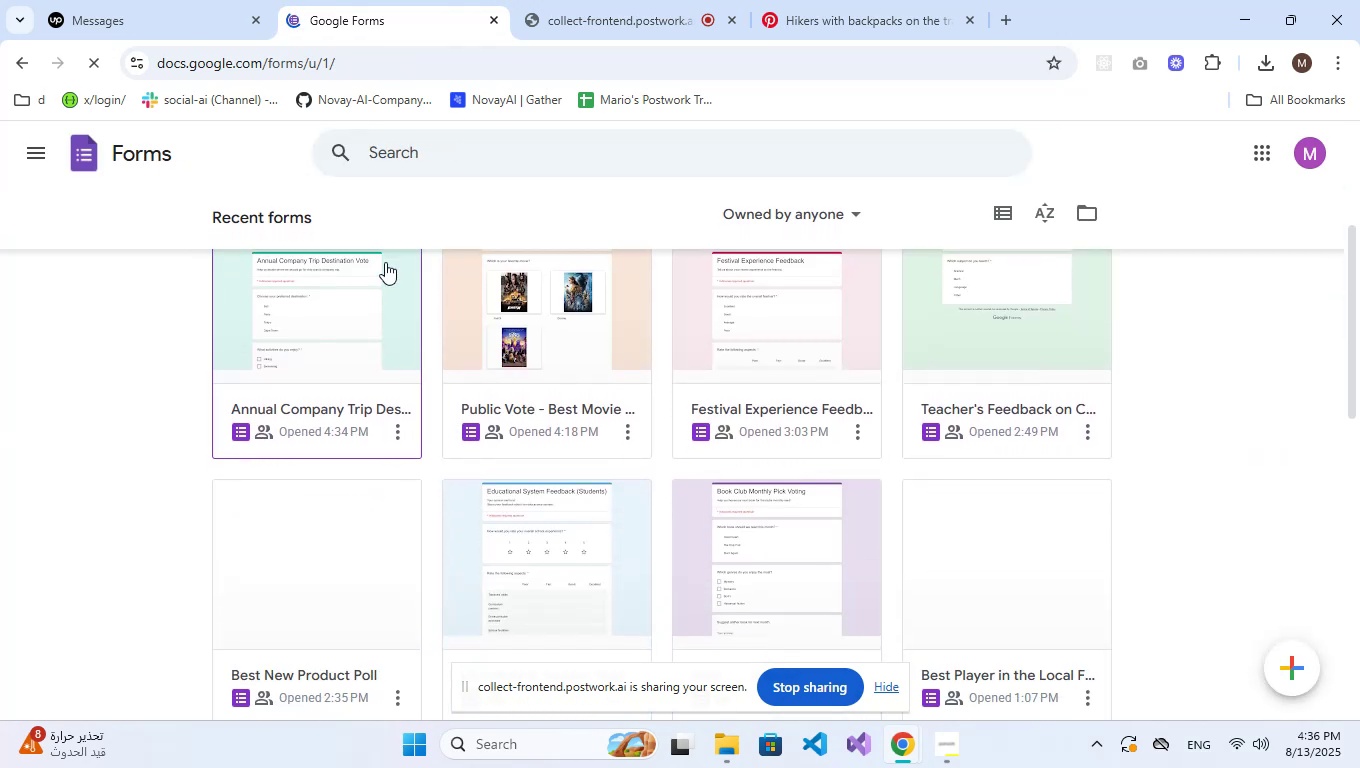 
scroll: coordinate [454, 440], scroll_direction: up, amount: 3.0
 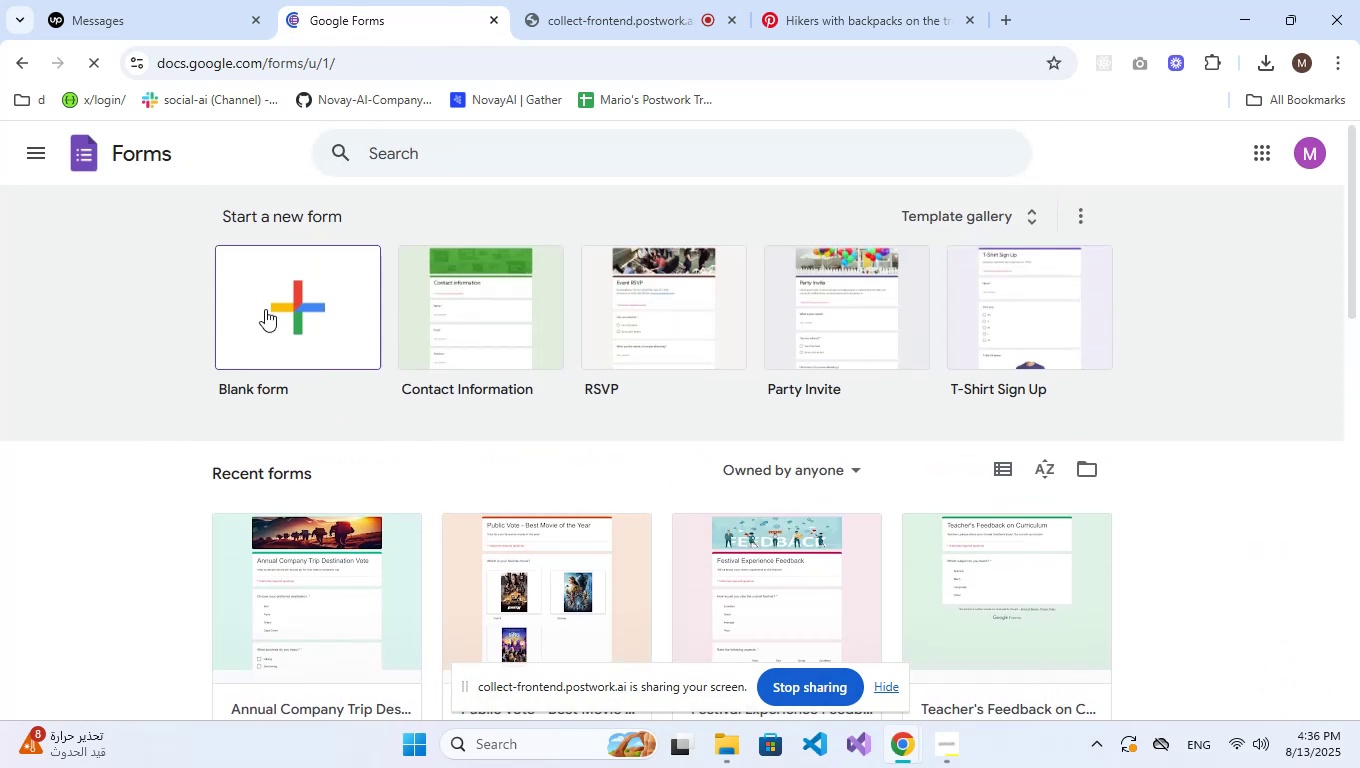 
left_click([284, 308])
 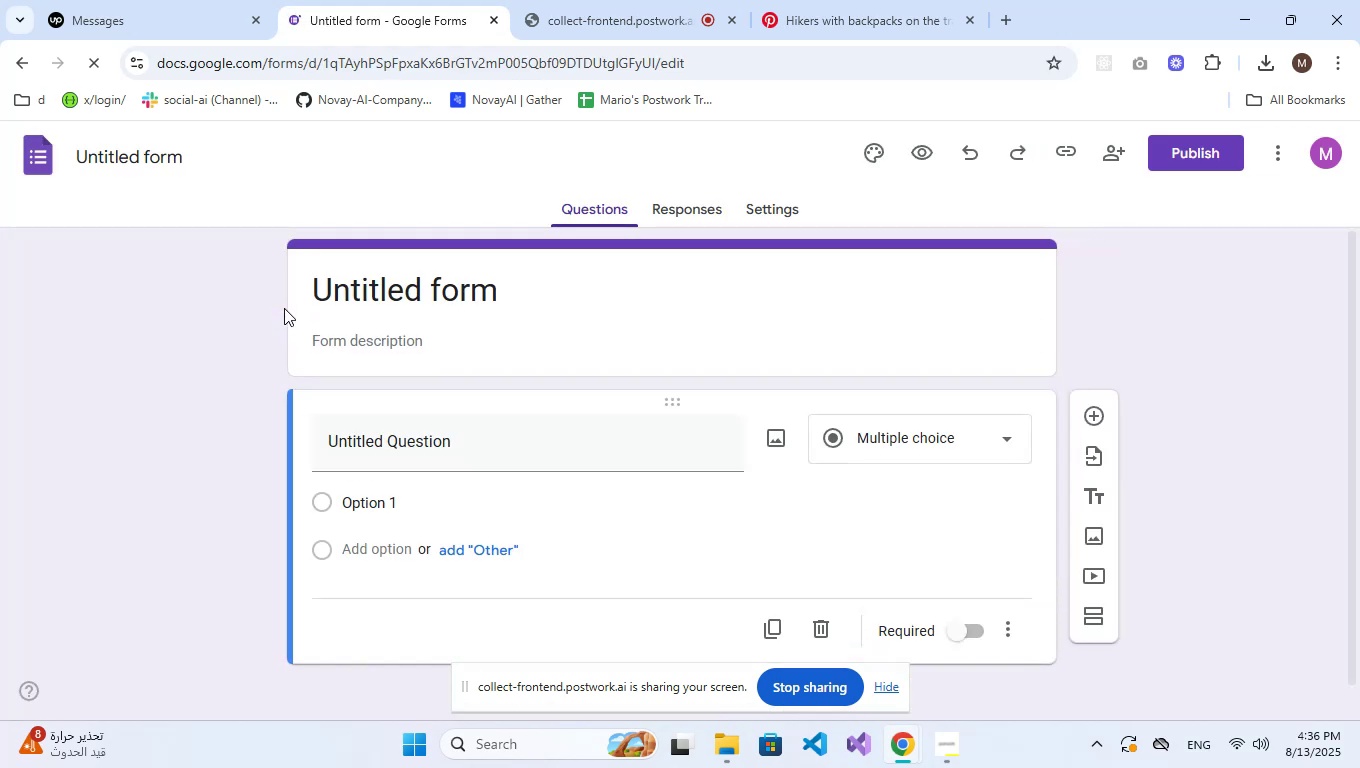 
double_click([410, 297])
 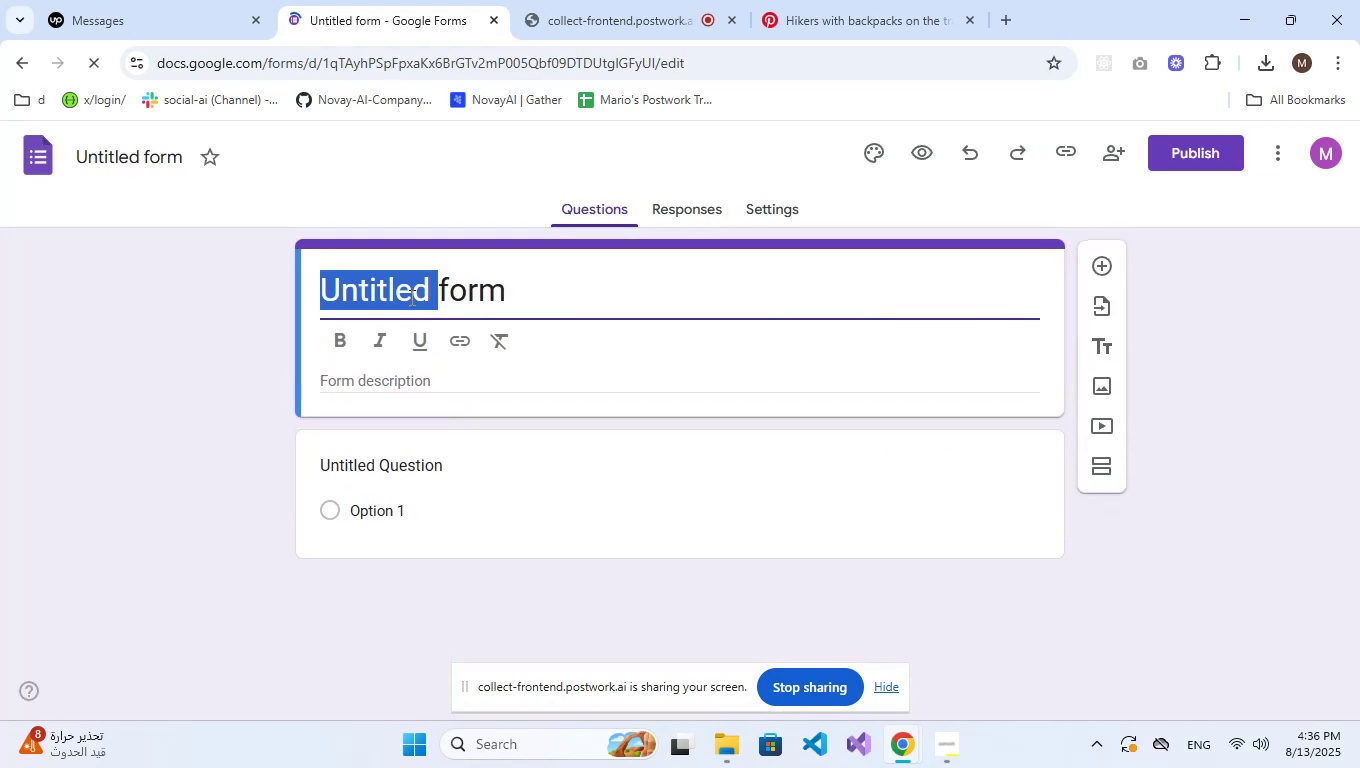 
triple_click([410, 297])
 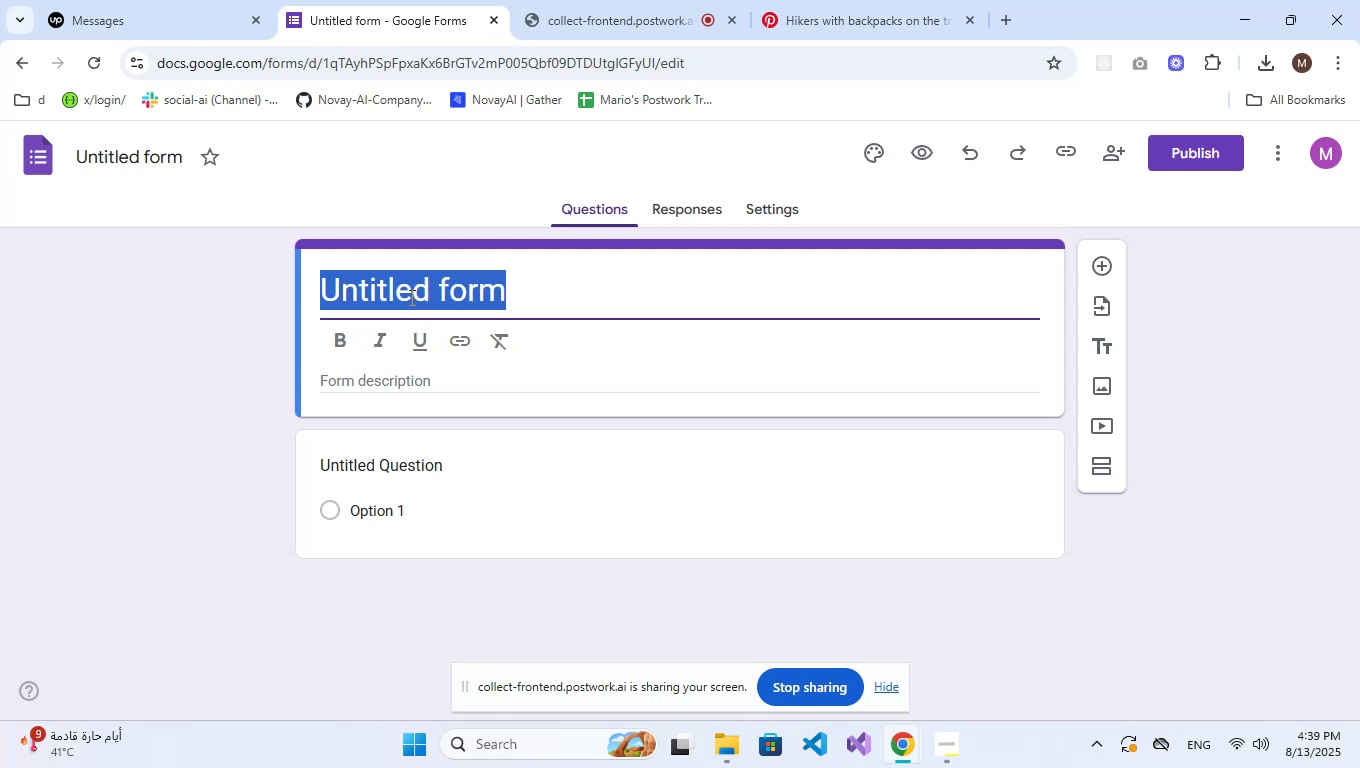 
wait(156.75)
 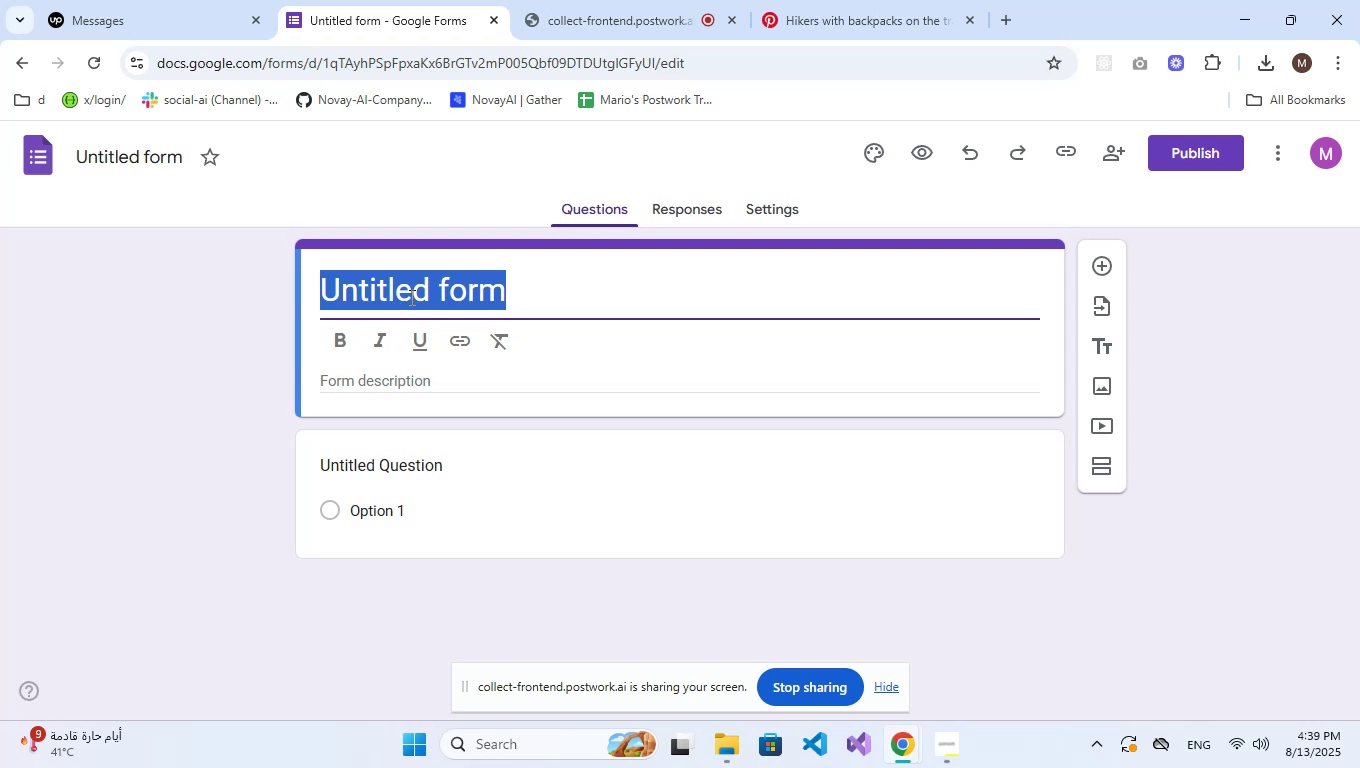 
type(Online Shopping e)
key(Backspace)
type(Experience Survey)
 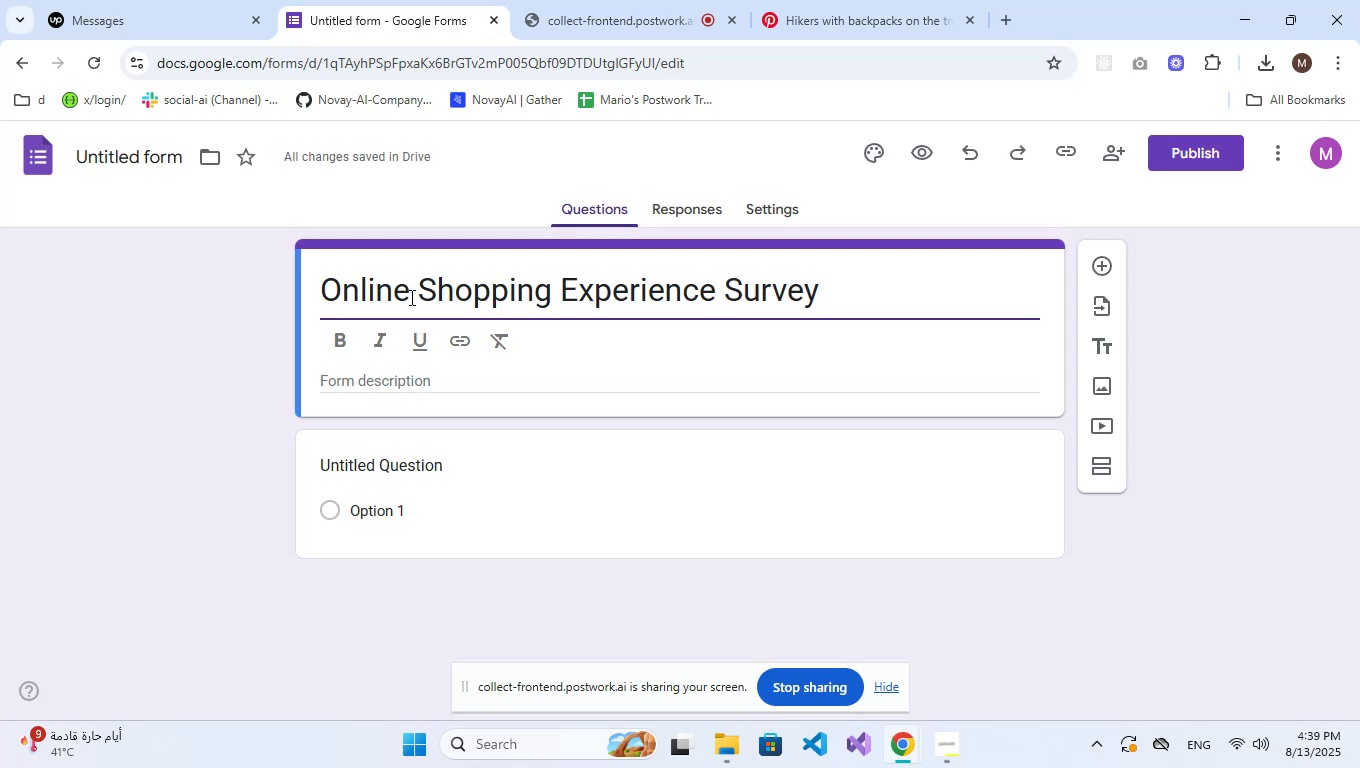 
left_click([356, 383])
 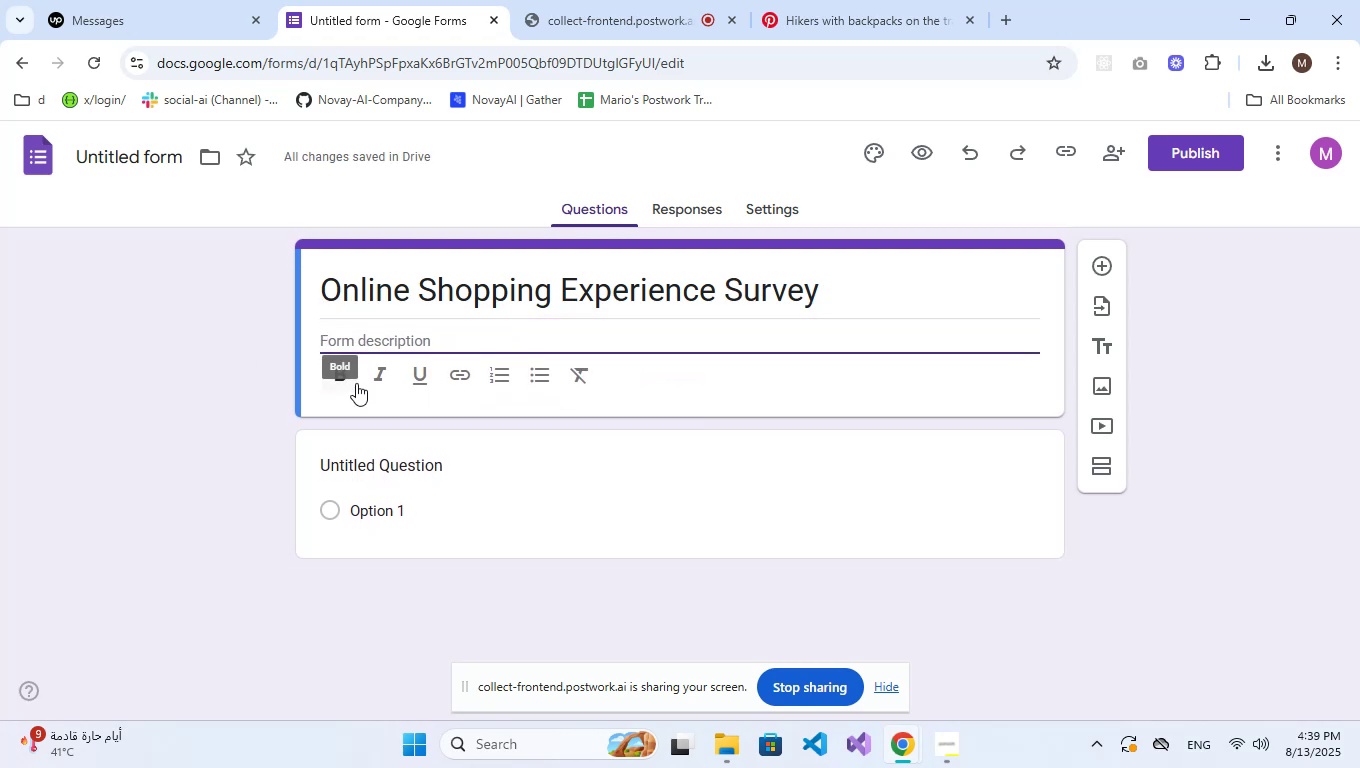 
type(Share your feedback about your recent online shoop)
key(Backspace)
key(Backspace)
type(pping.)
 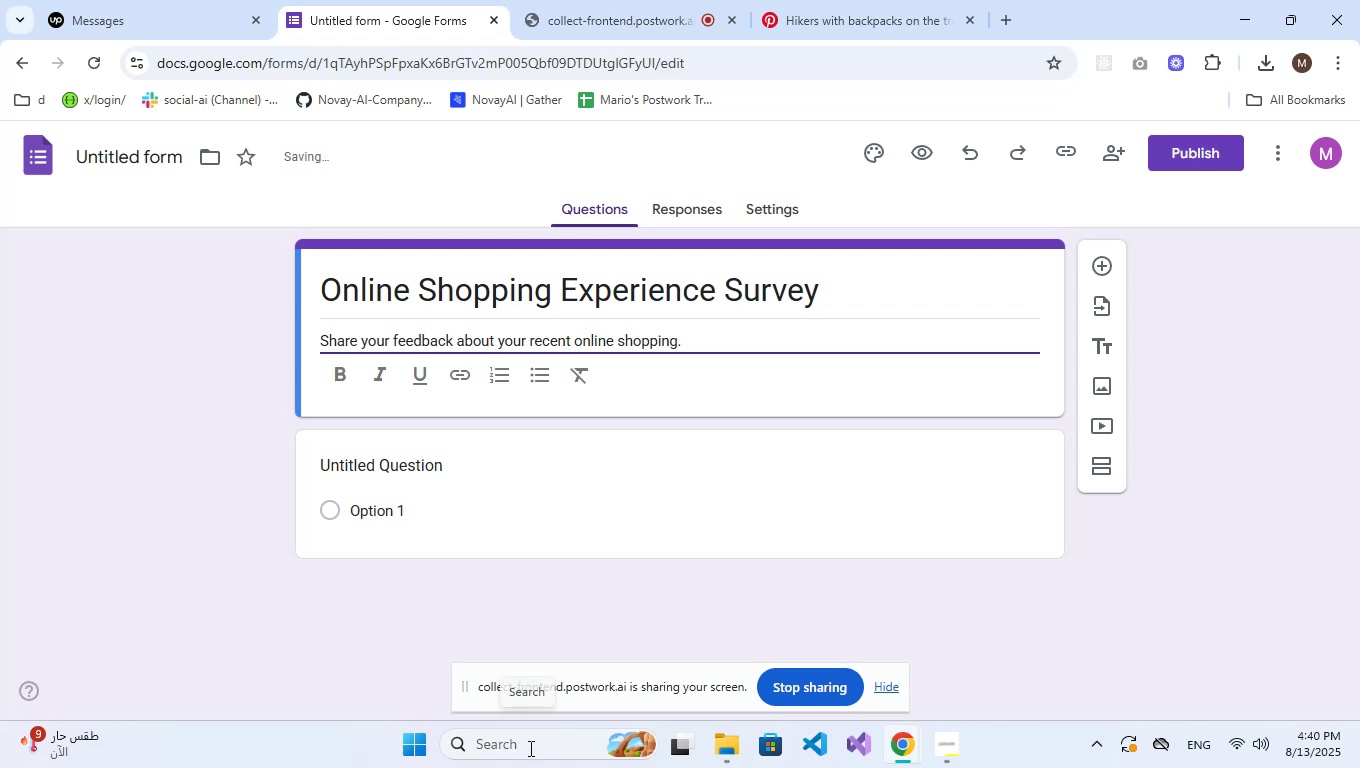 
left_click([454, 489])
 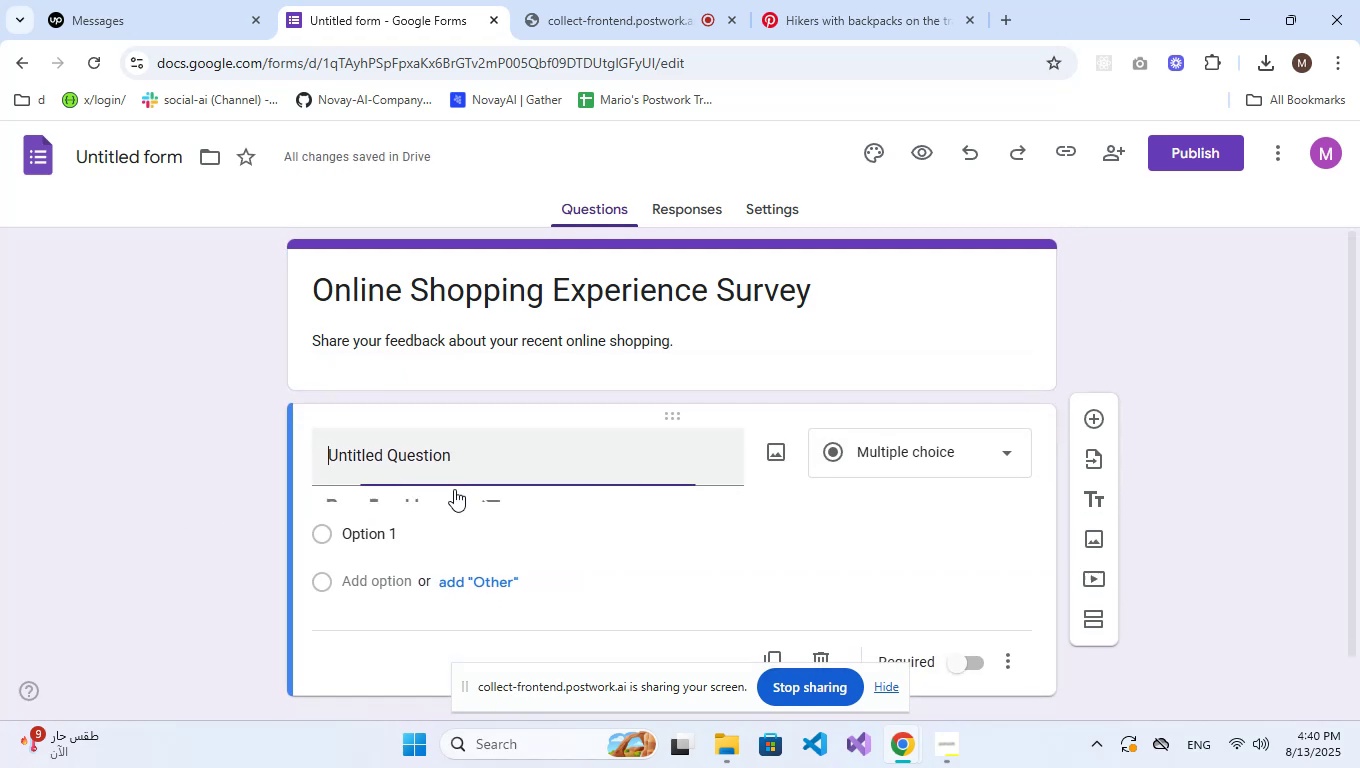 
mouse_move([472, 481])
 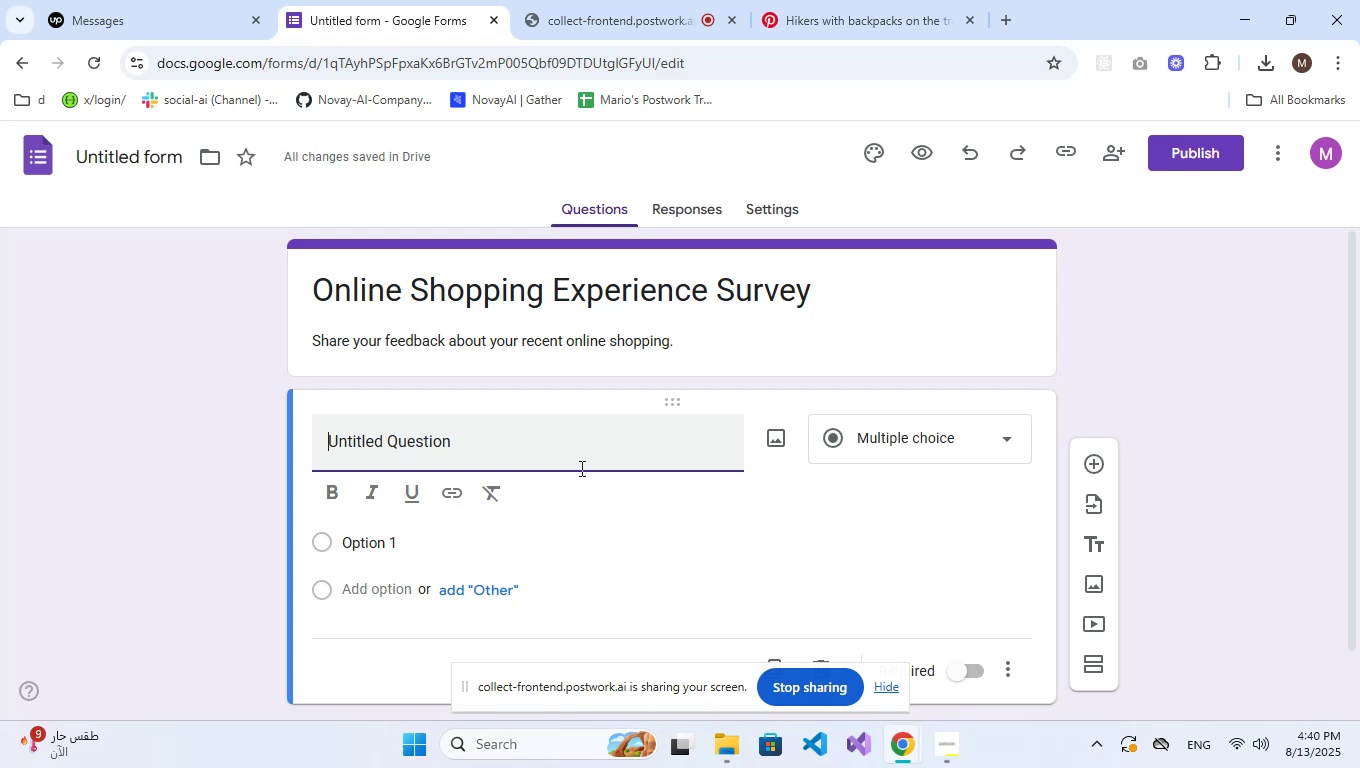 
wait(18.87)
 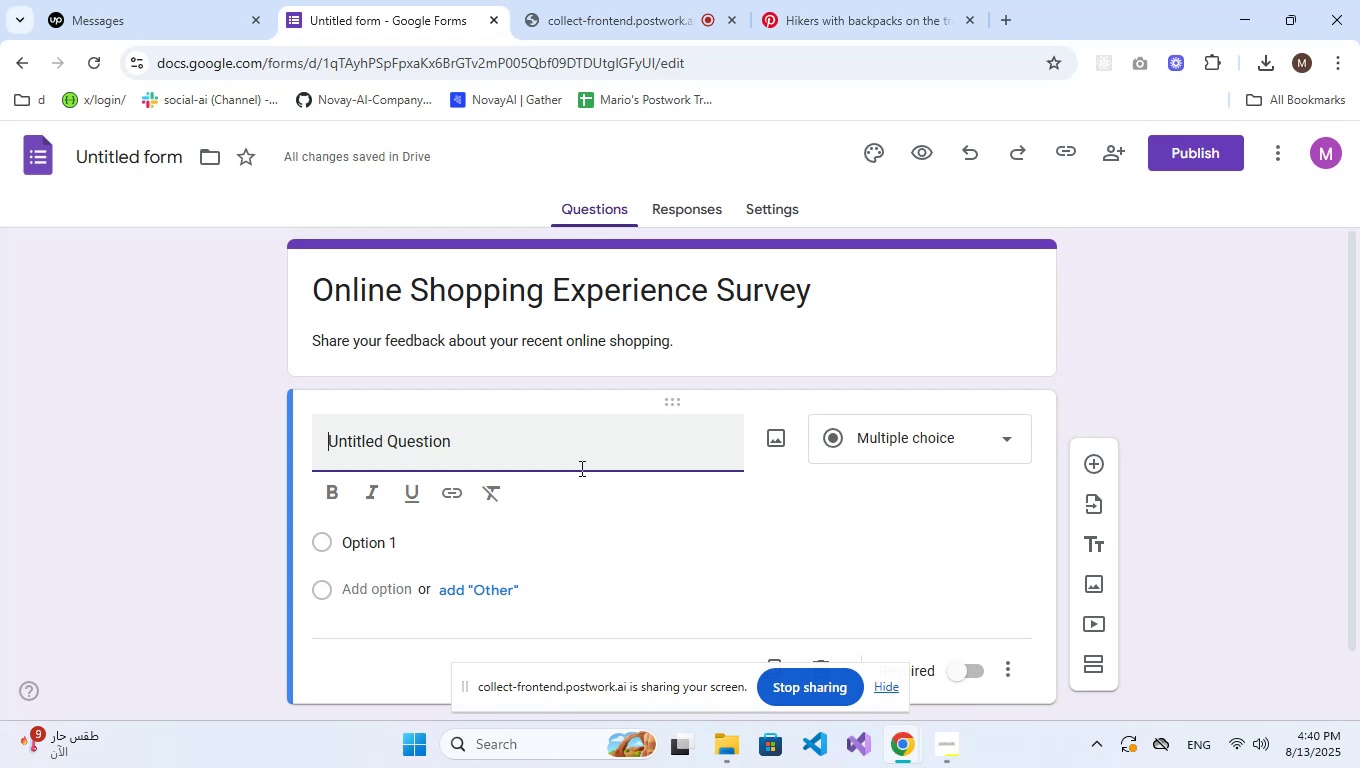 
key(CapsLock)
 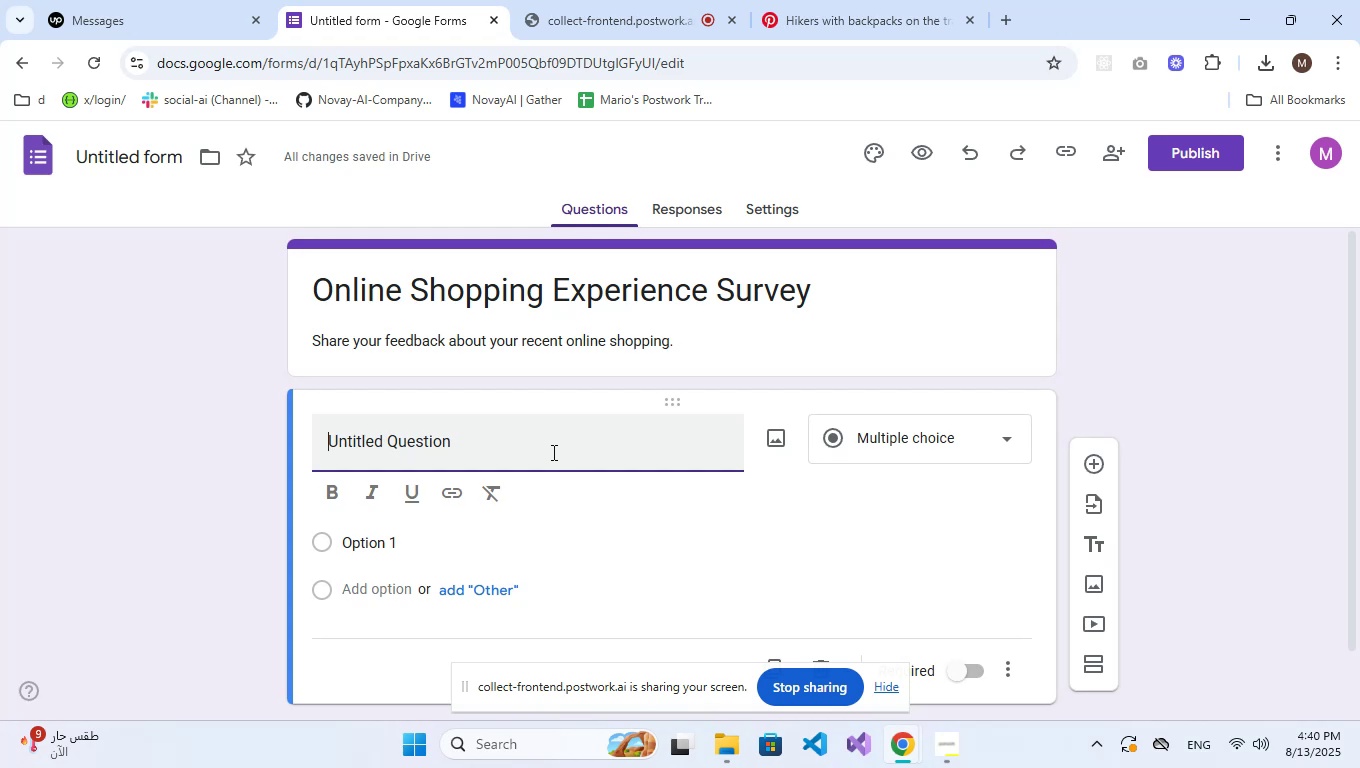 
key(W)
 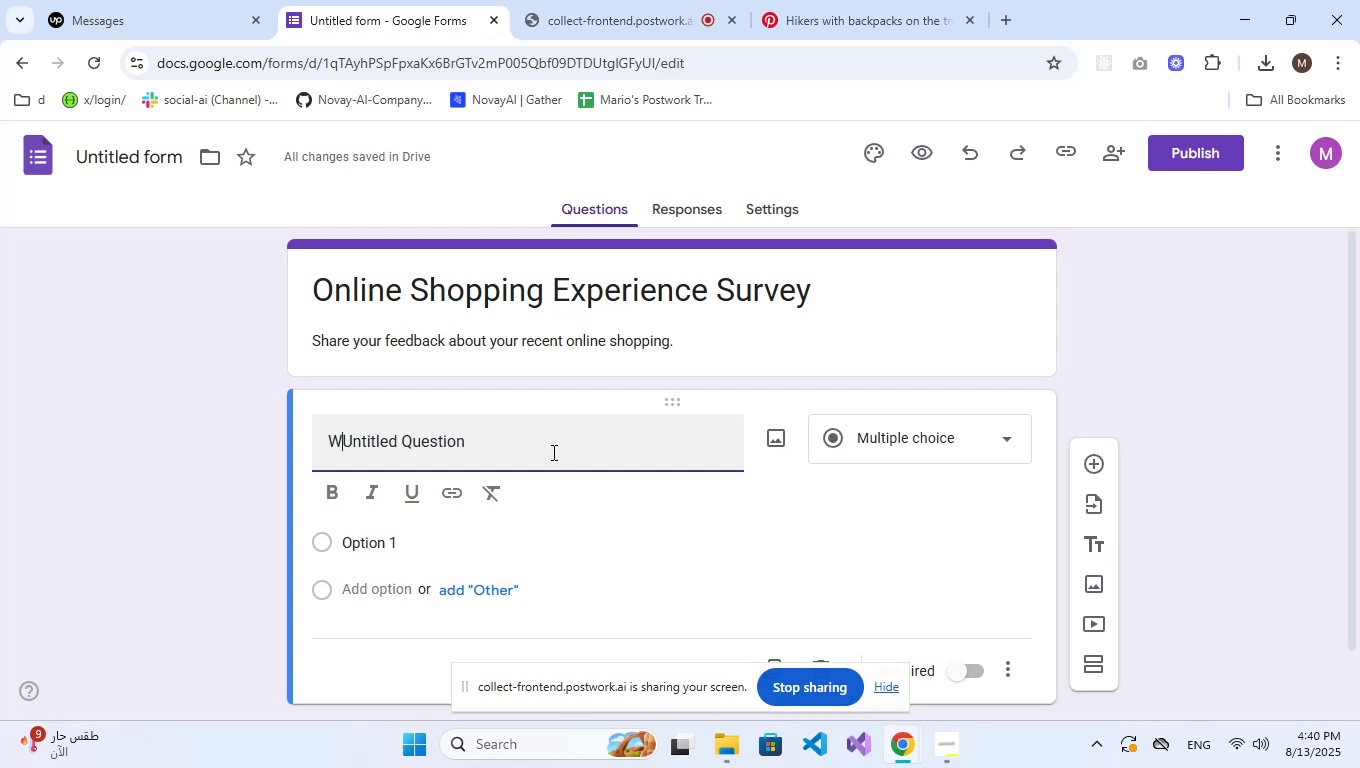 
key(CapsLock)
 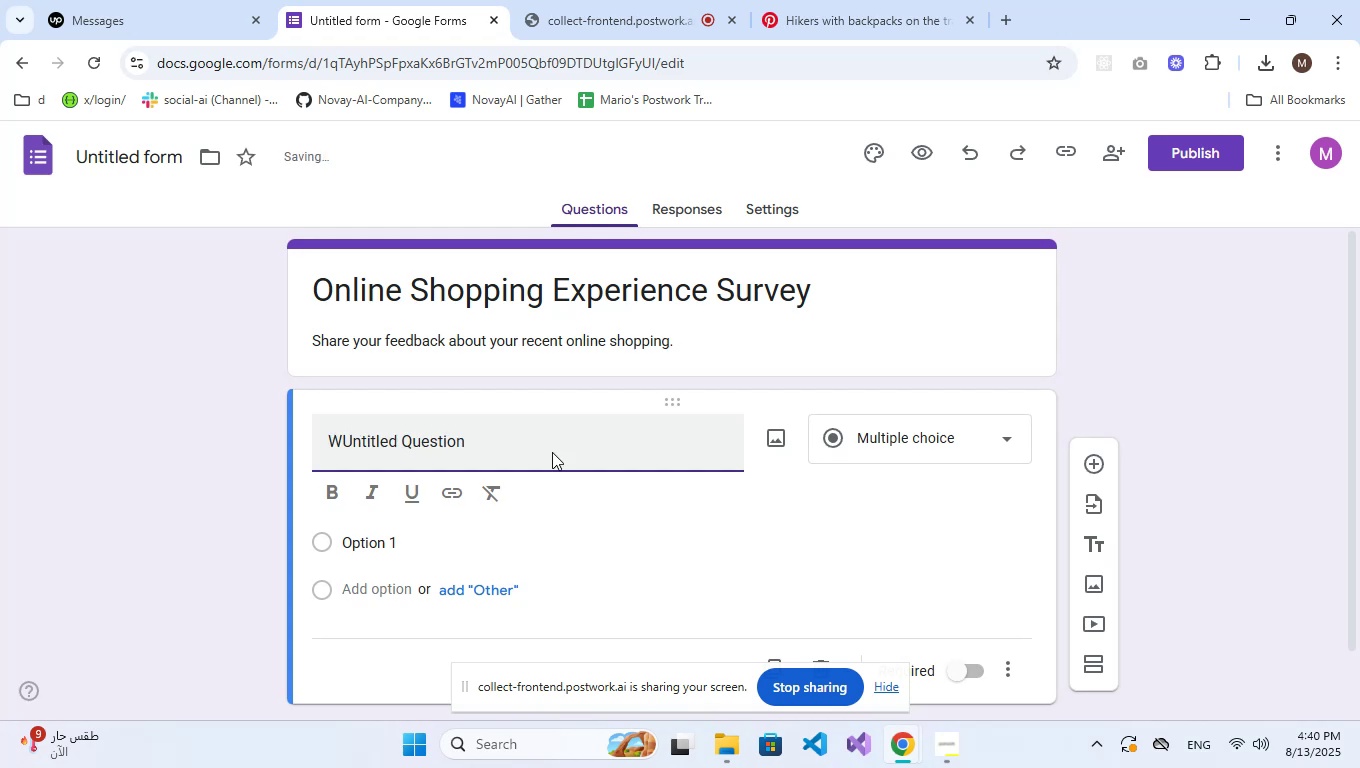 
double_click([552, 452])
 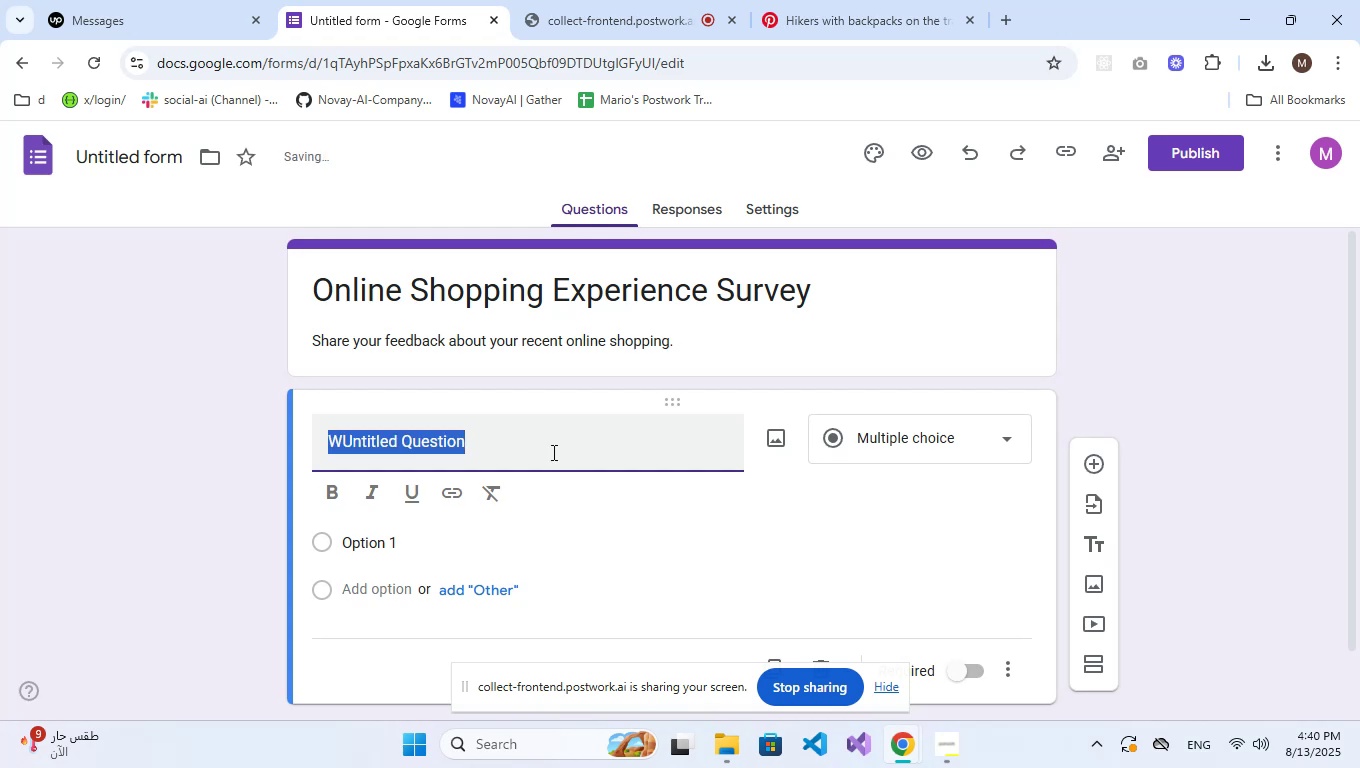 
triple_click([552, 452])
 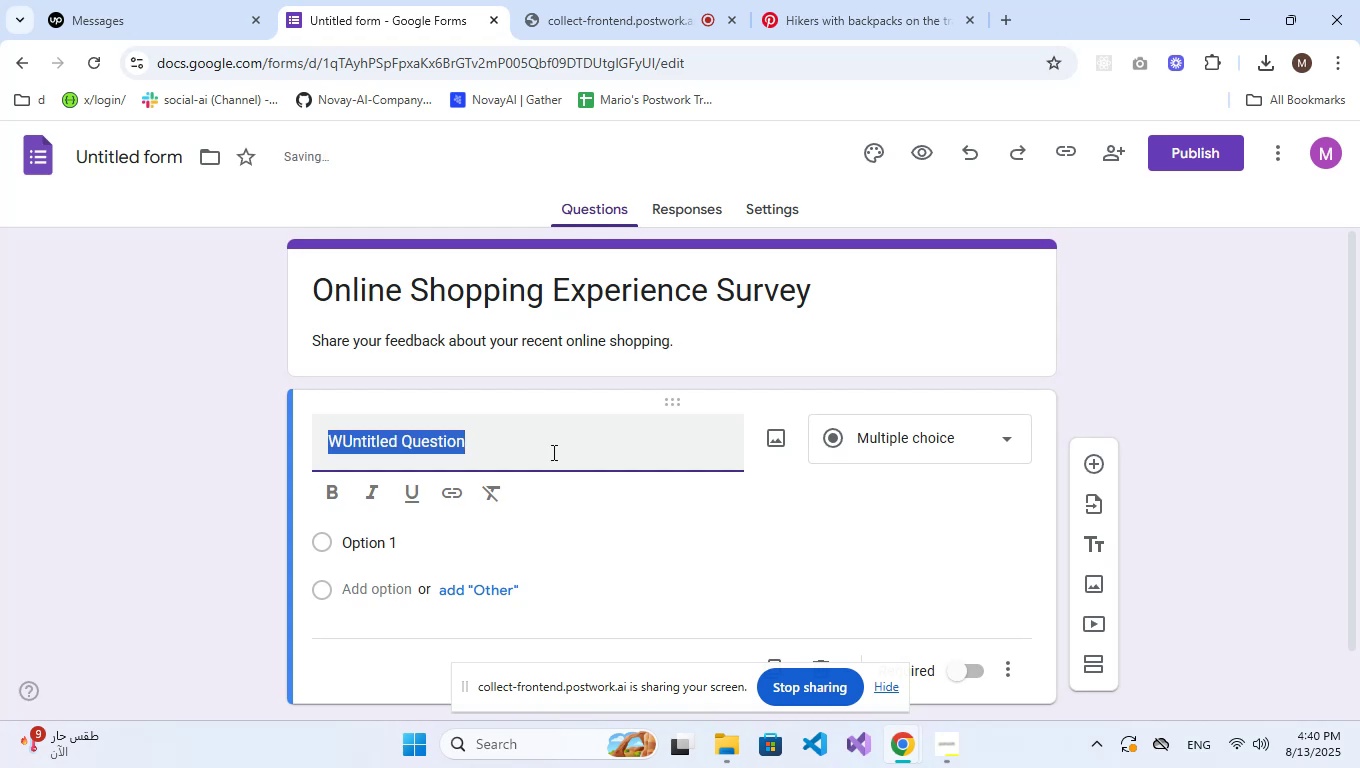 
type(w)
key(Backspace)
type(w)
key(Backspace)
type(w)
key(Backspace)
type(w)
key(Backspace)
type(W)
key(Backspace)
type(What pe)
key(Backspace)
type(rod)
key(Backspace)
type(oduct did you but)
key(Backspace)
type(y?)
 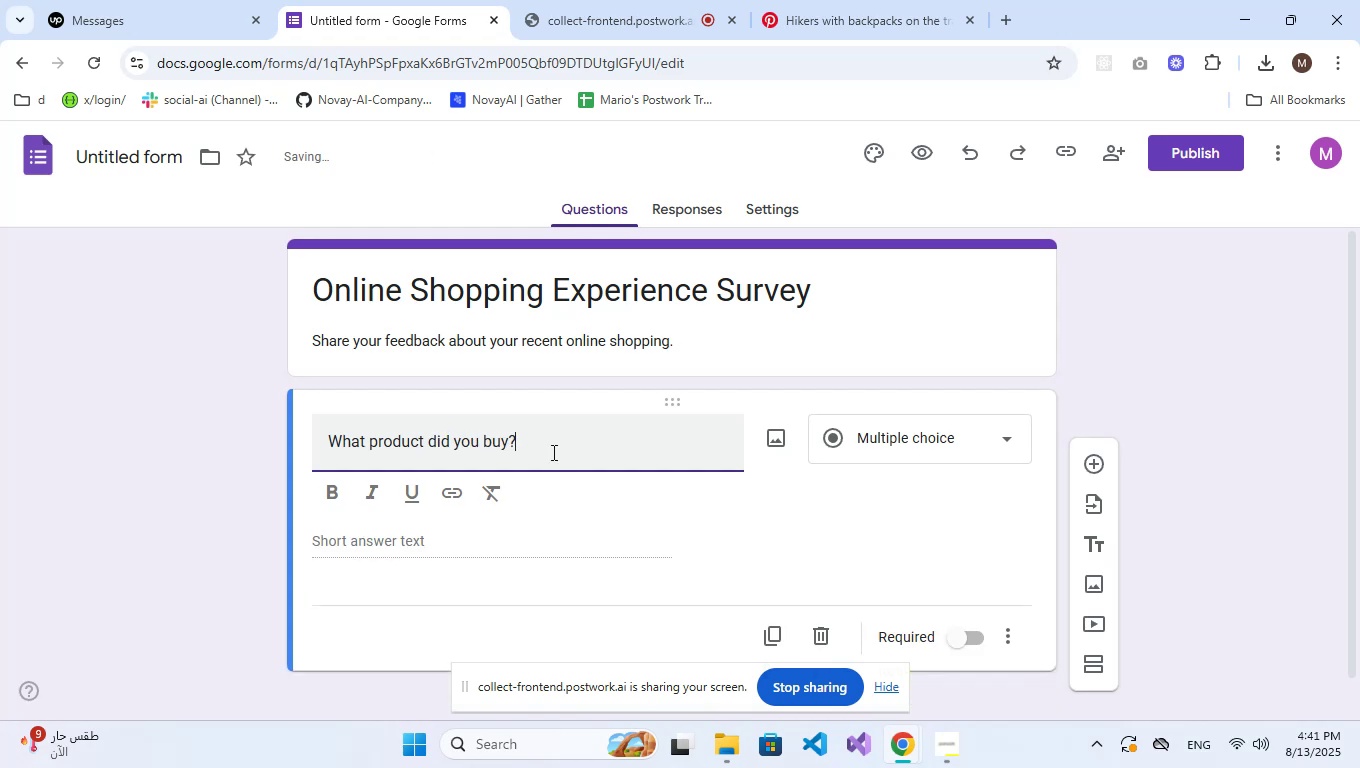 
left_click([980, 441])
 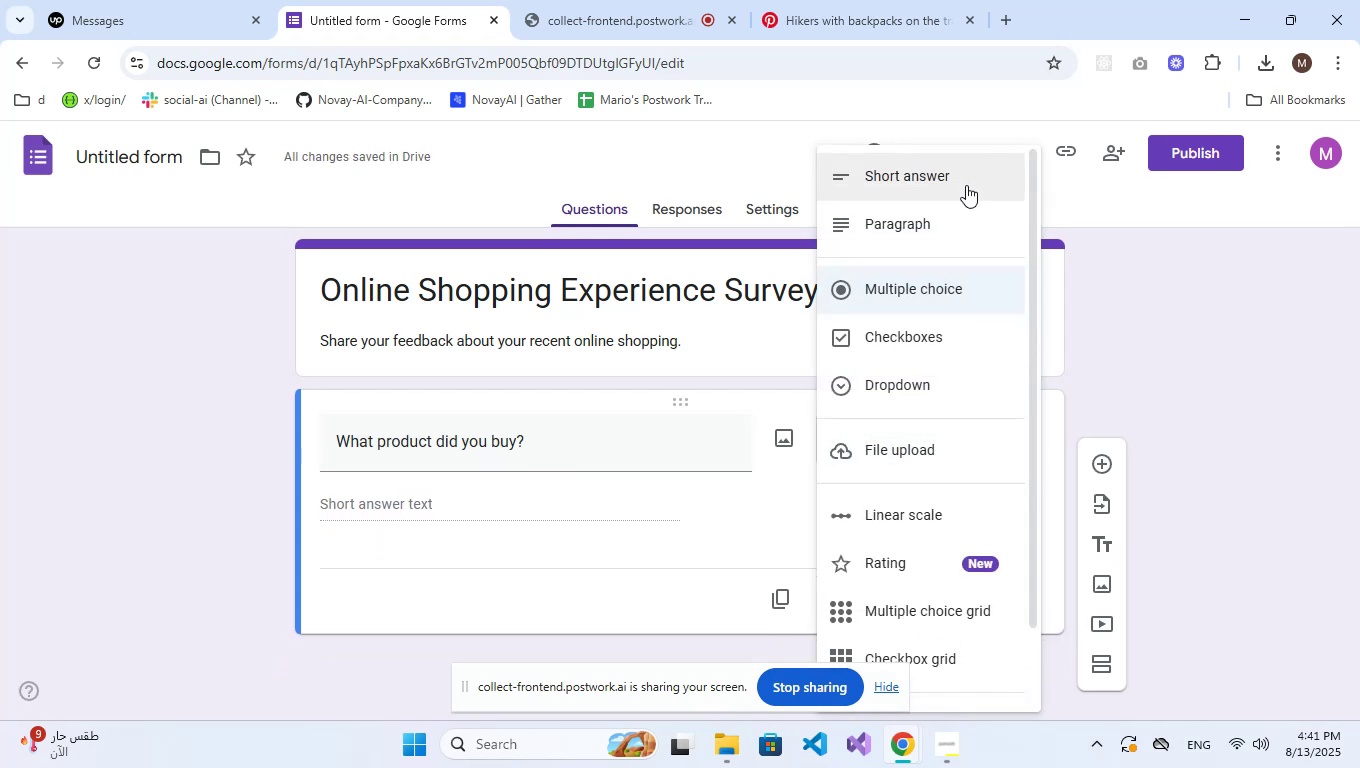 
left_click([966, 185])
 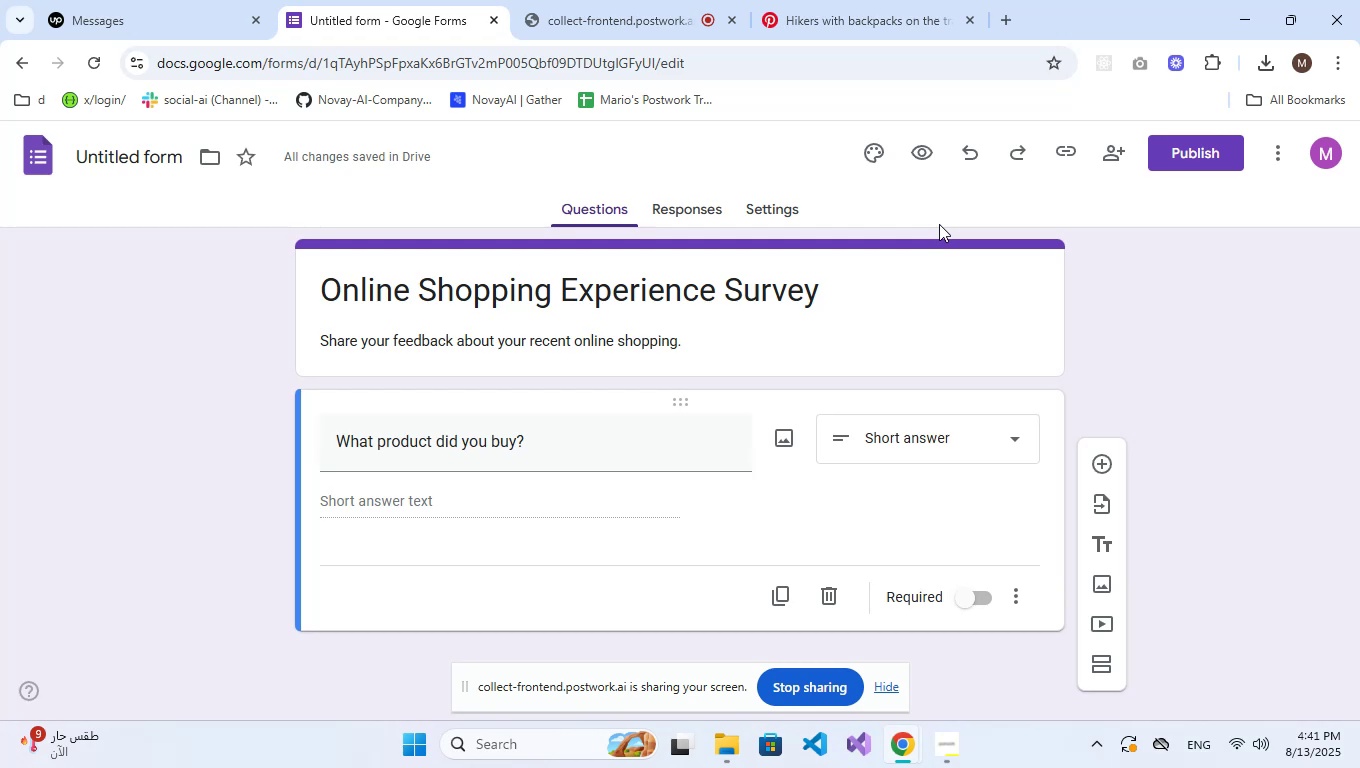 
wait(21.29)
 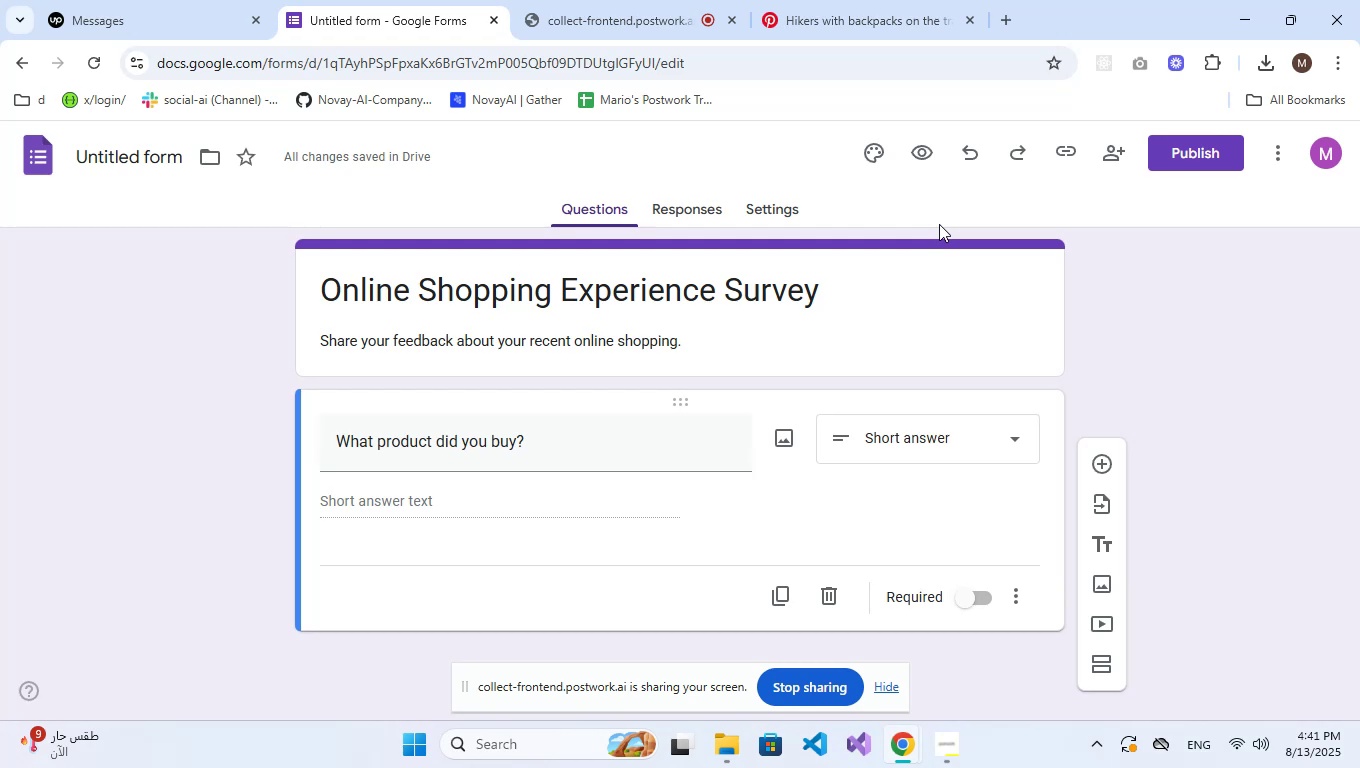 
left_click([946, 443])
 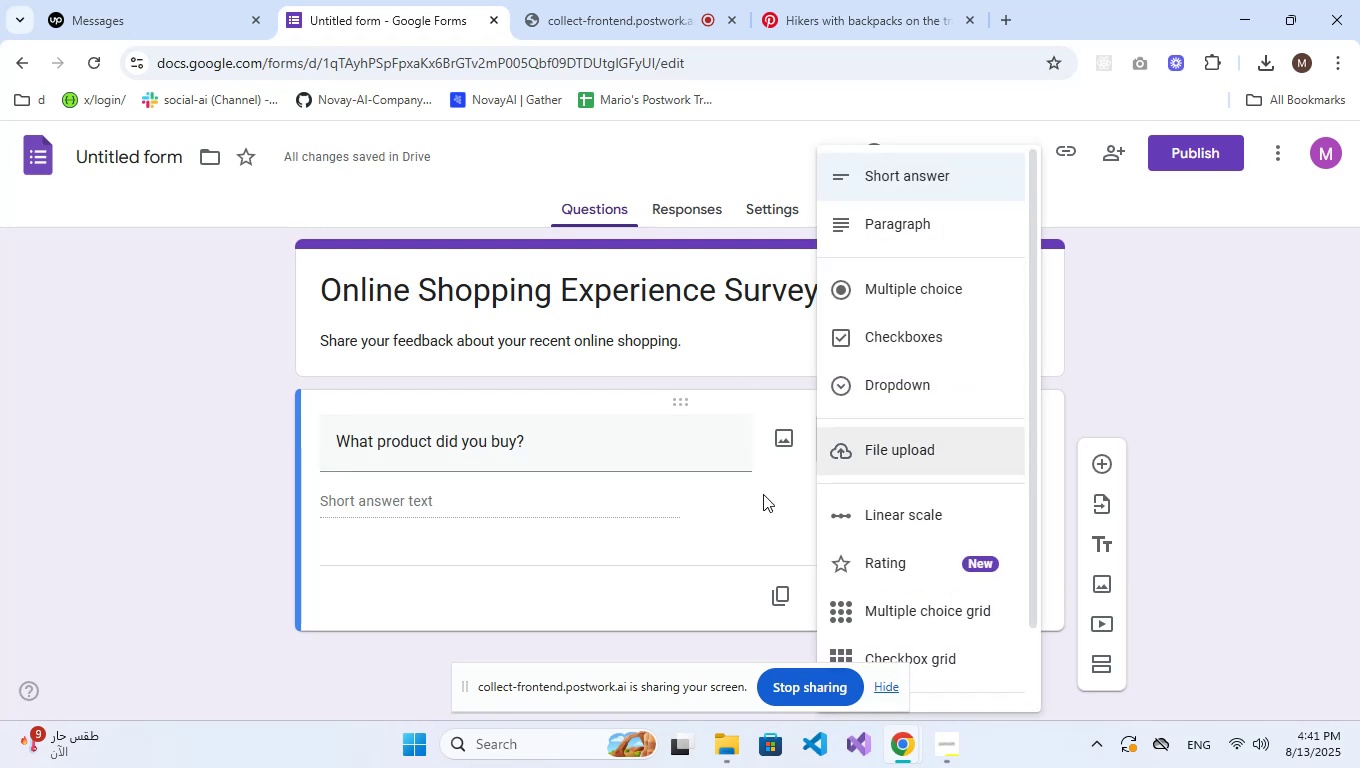 
left_click([756, 497])
 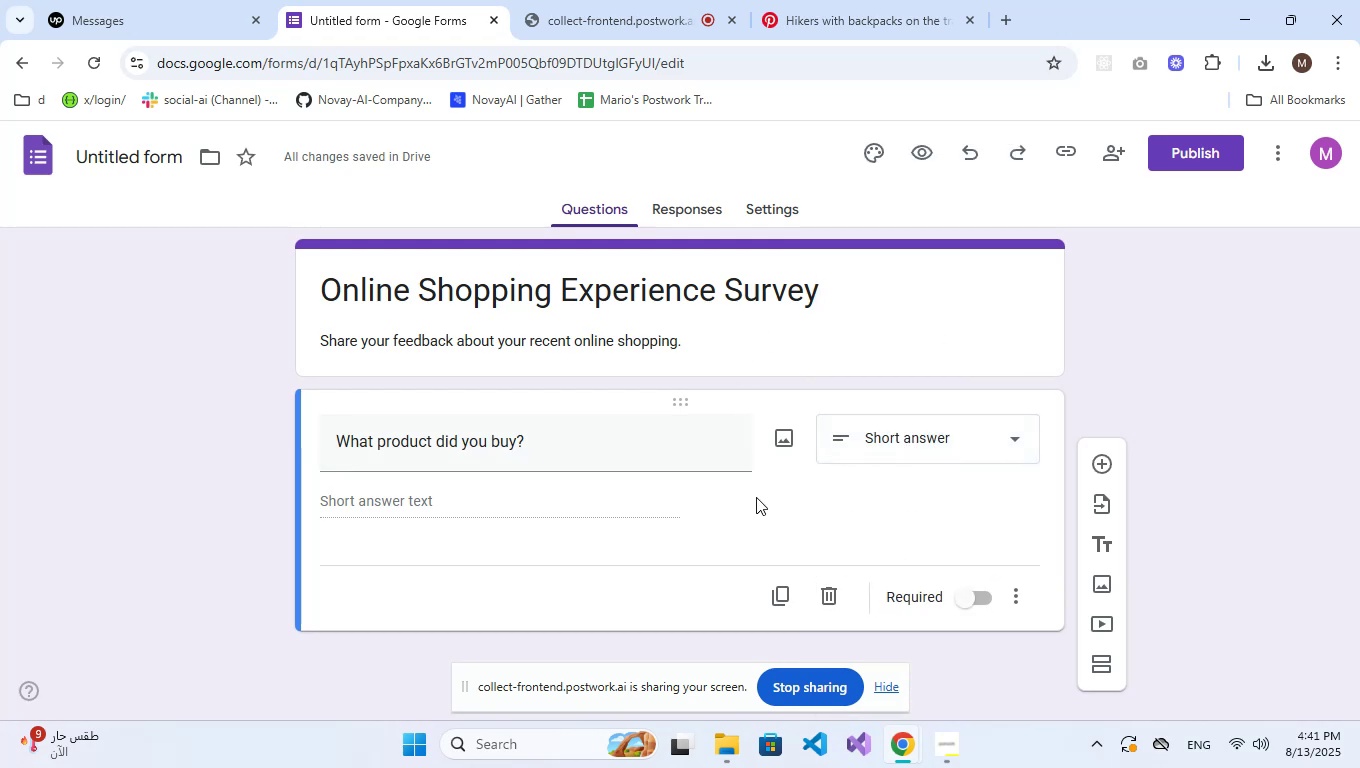 
scroll: coordinate [756, 497], scroll_direction: down, amount: 1.0
 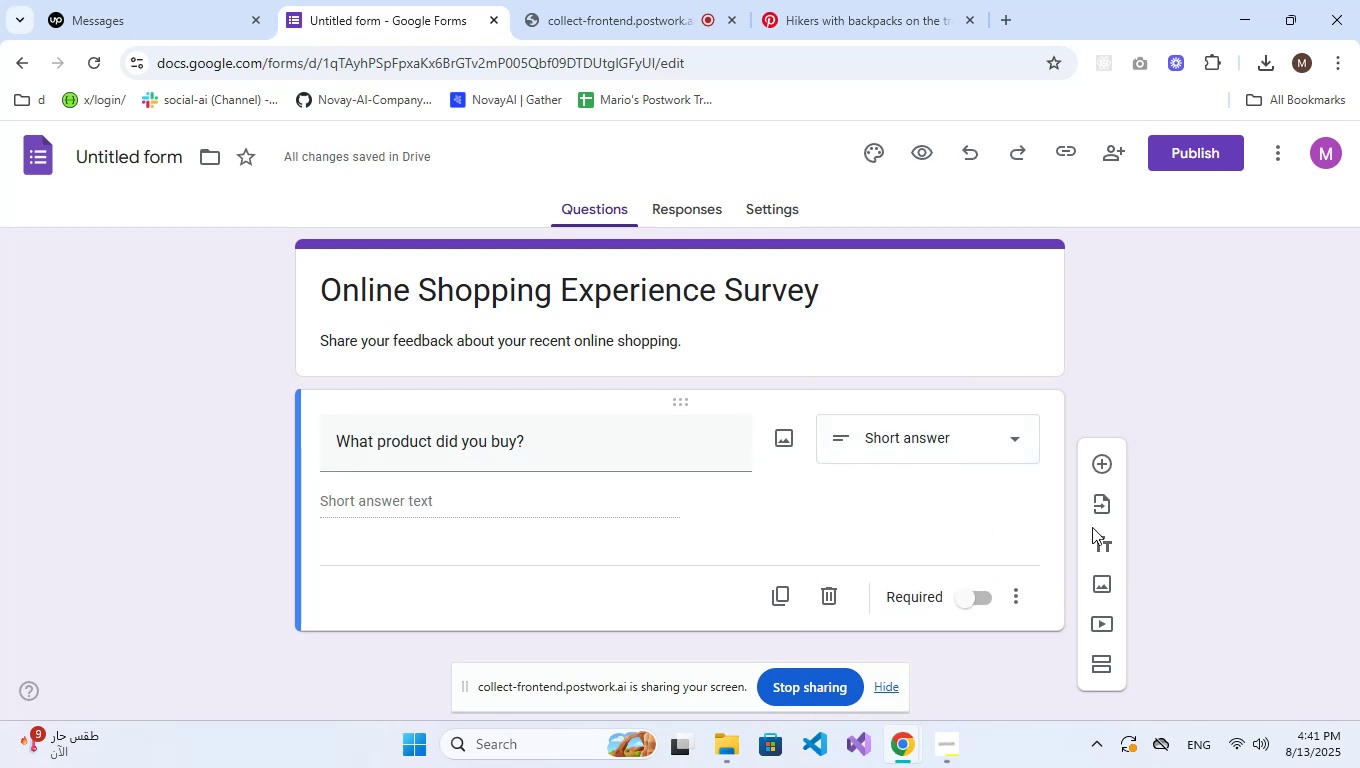 
left_click([1095, 454])
 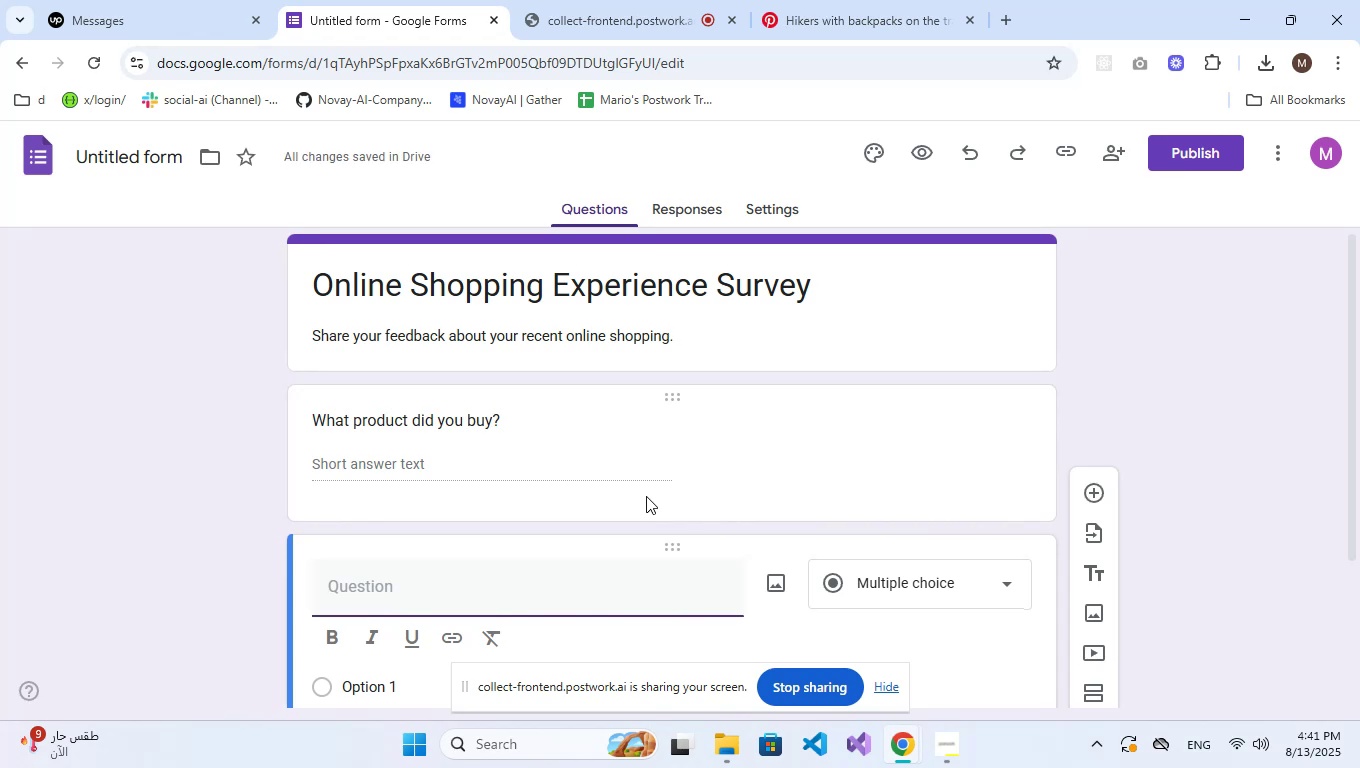 
wait(10.12)
 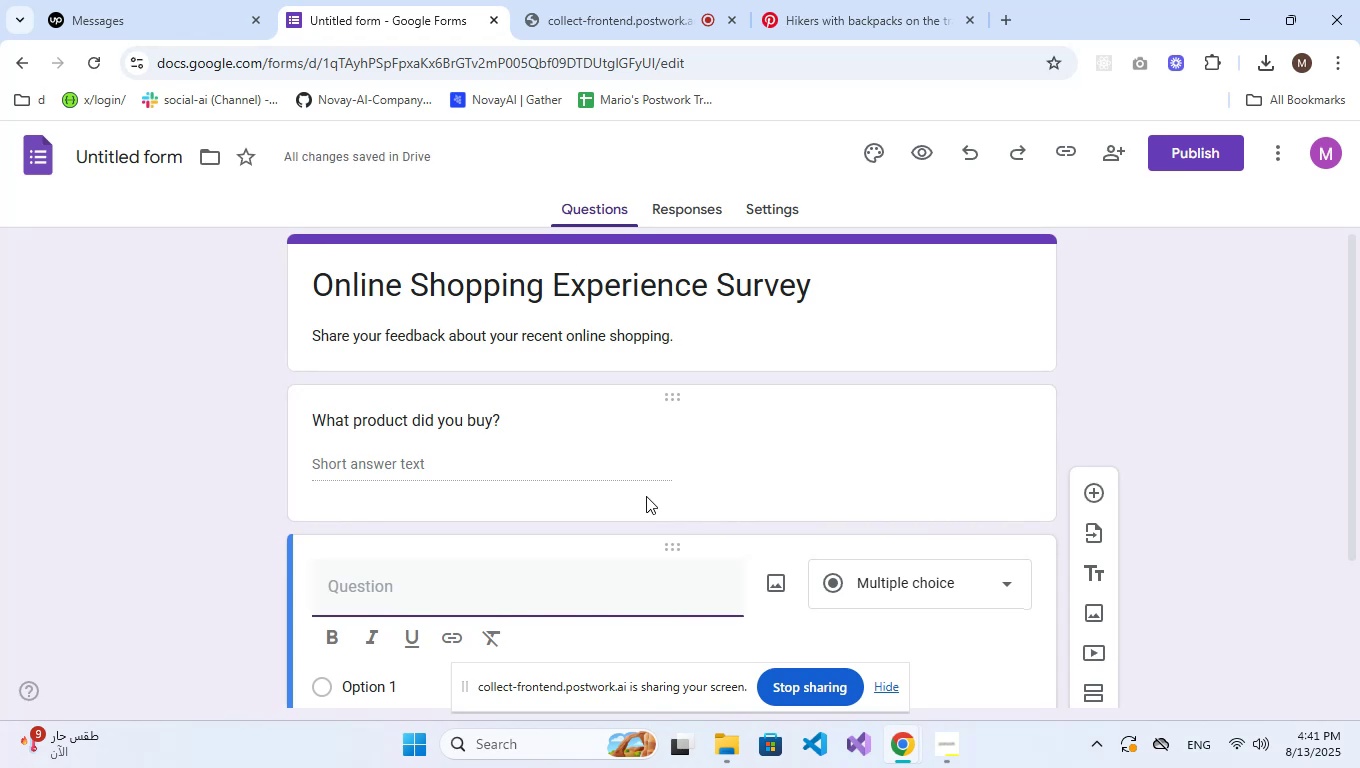 
type(What )
 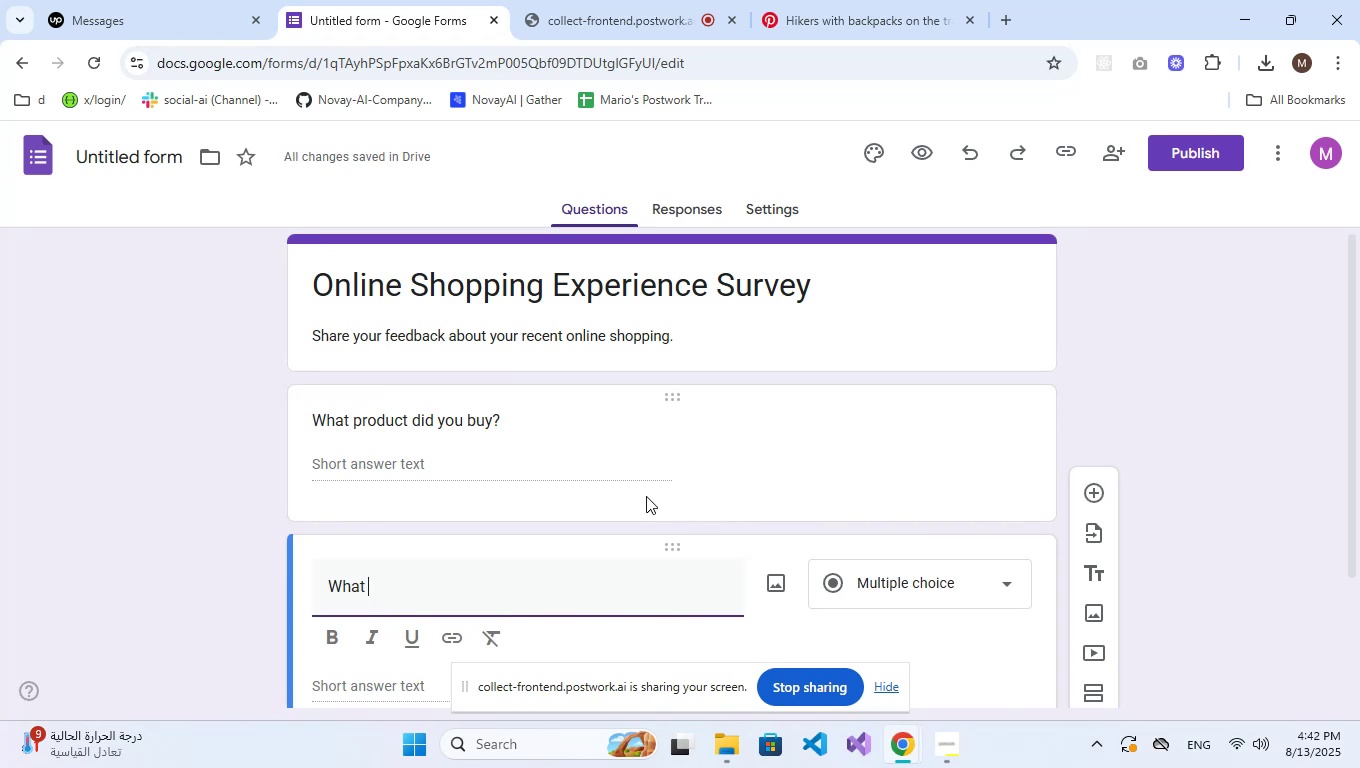 
wait(23.37)
 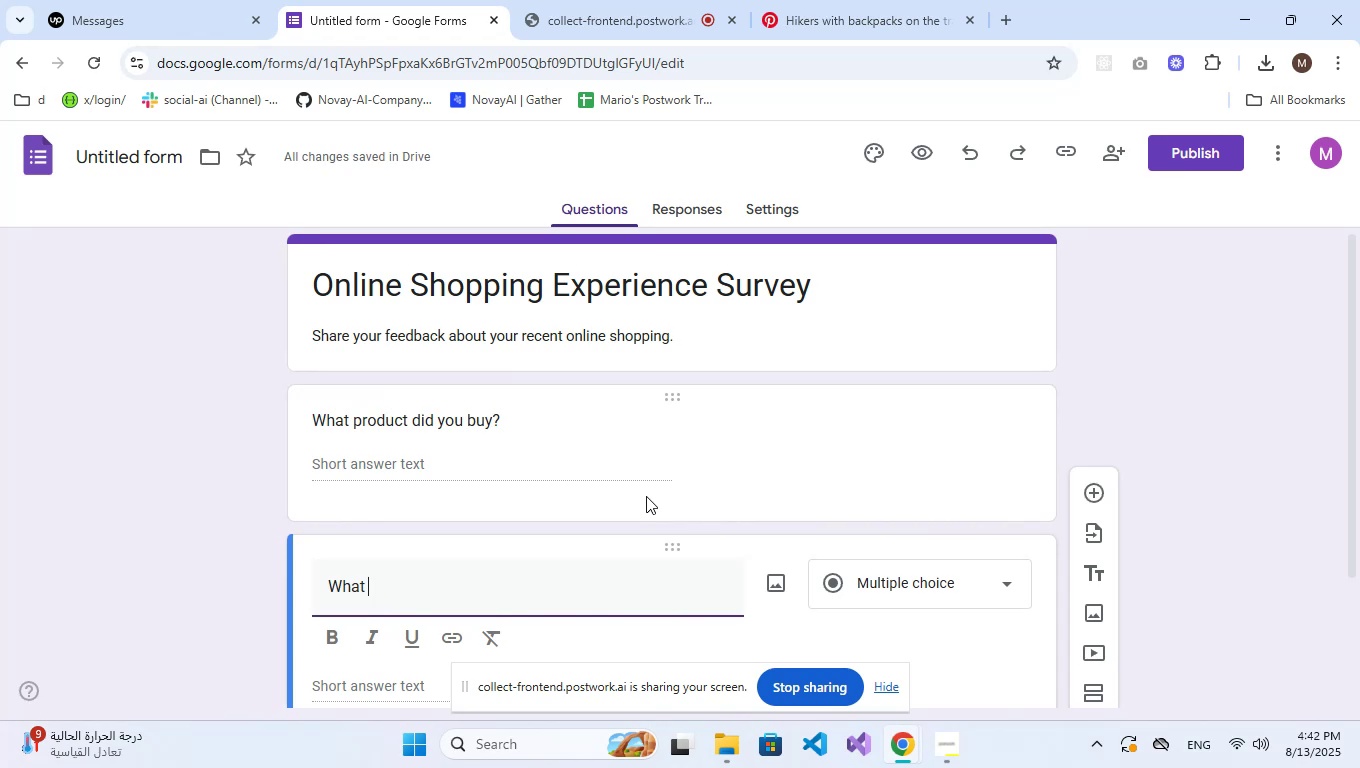 
type(can we do )
key(Backspace)
key(Backspace)
key(Backspace)
key(Backspace)
key(Backspace)
type(we do )
 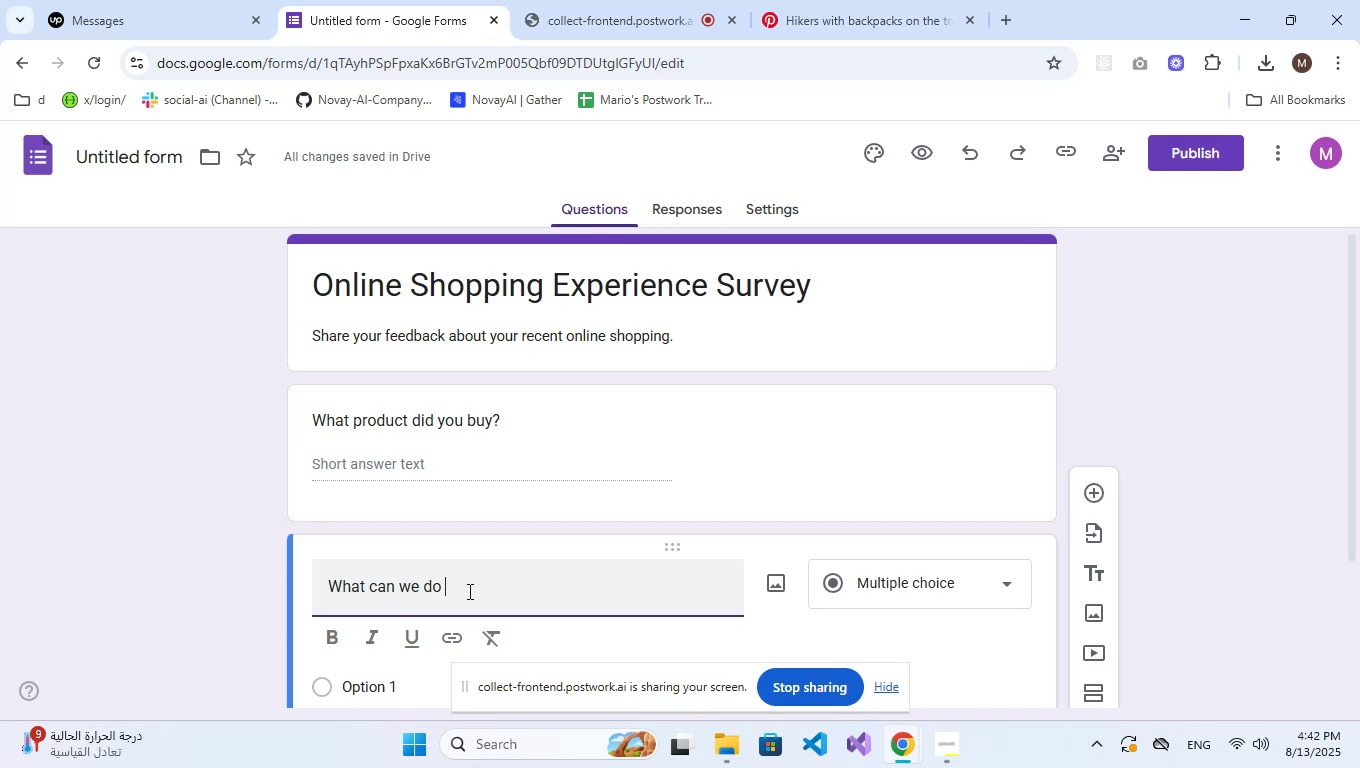 
wait(33.01)
 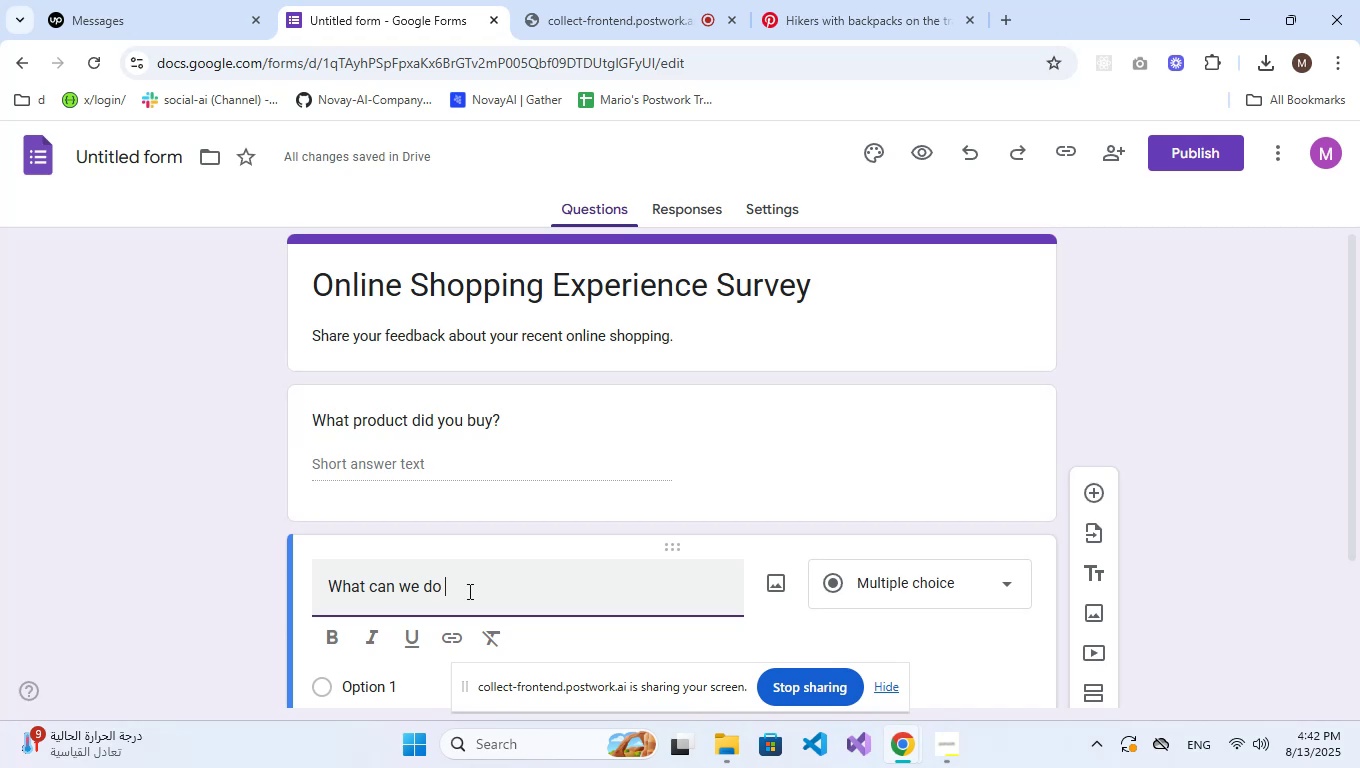 
type(to improve?)
 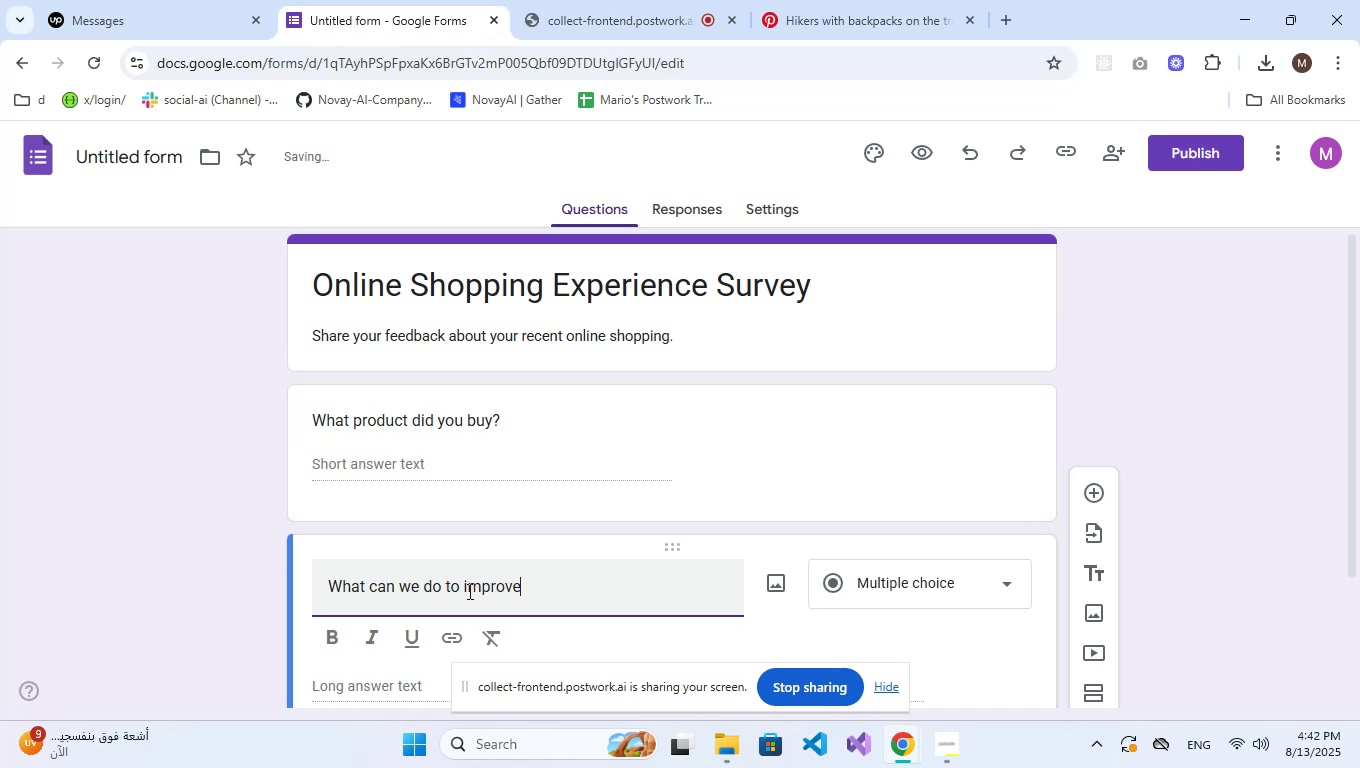 
left_click([875, 586])
 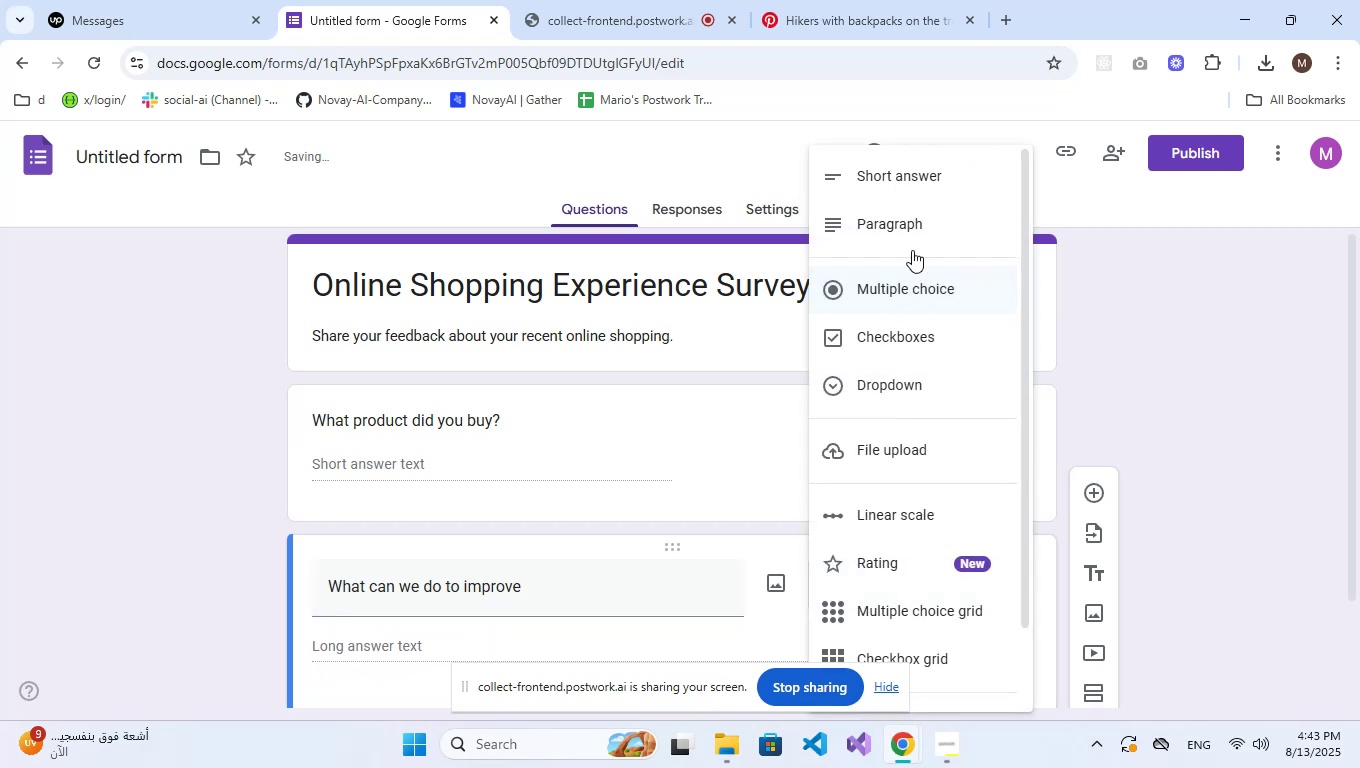 
left_click([912, 217])
 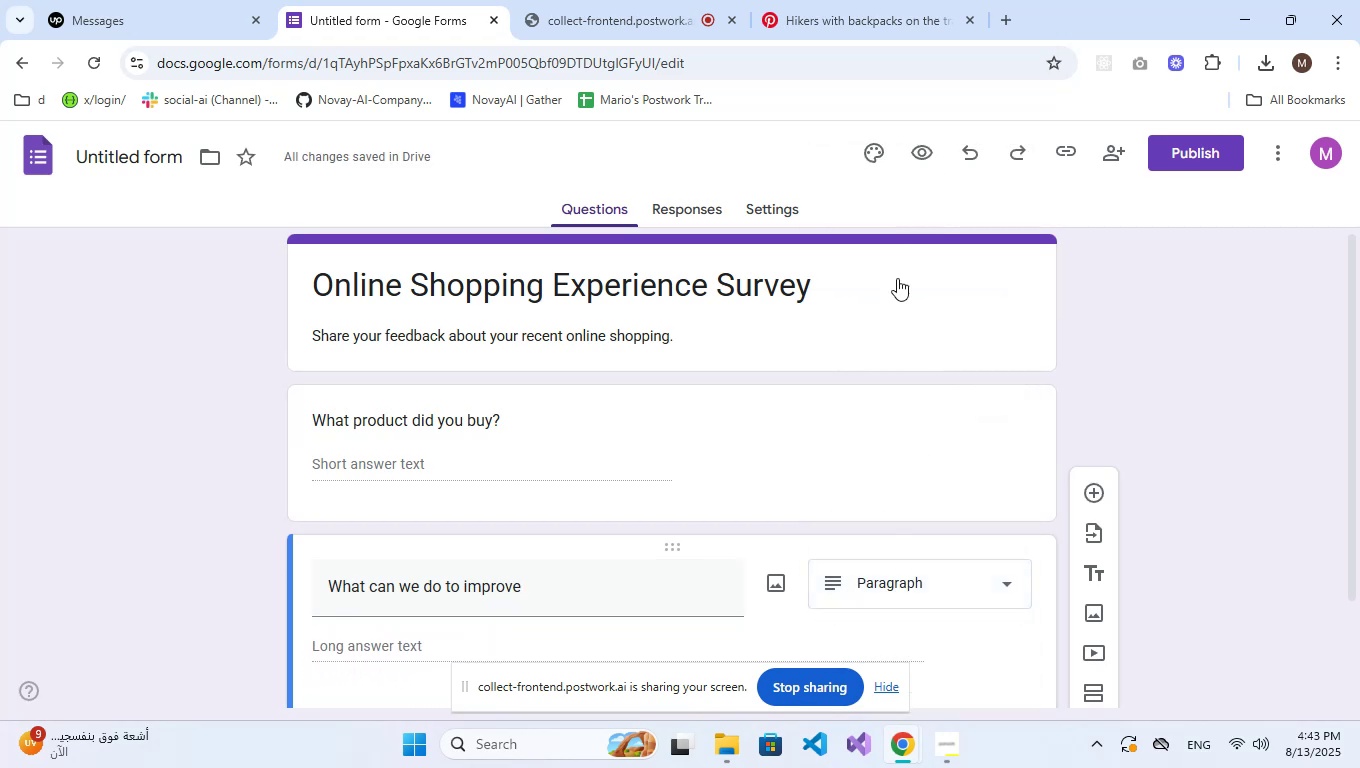 
scroll: coordinate [806, 448], scroll_direction: down, amount: 2.0
 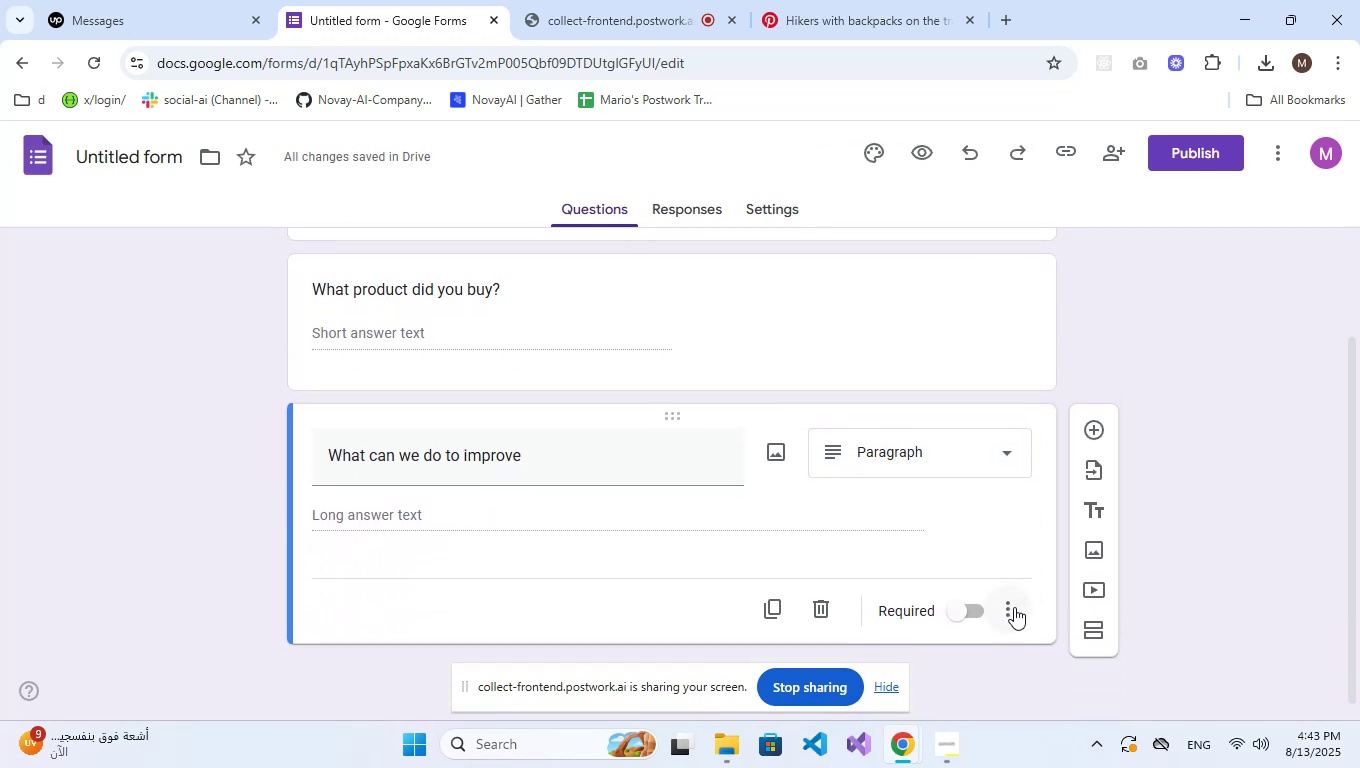 
scroll: coordinate [915, 511], scroll_direction: up, amount: 1.0
 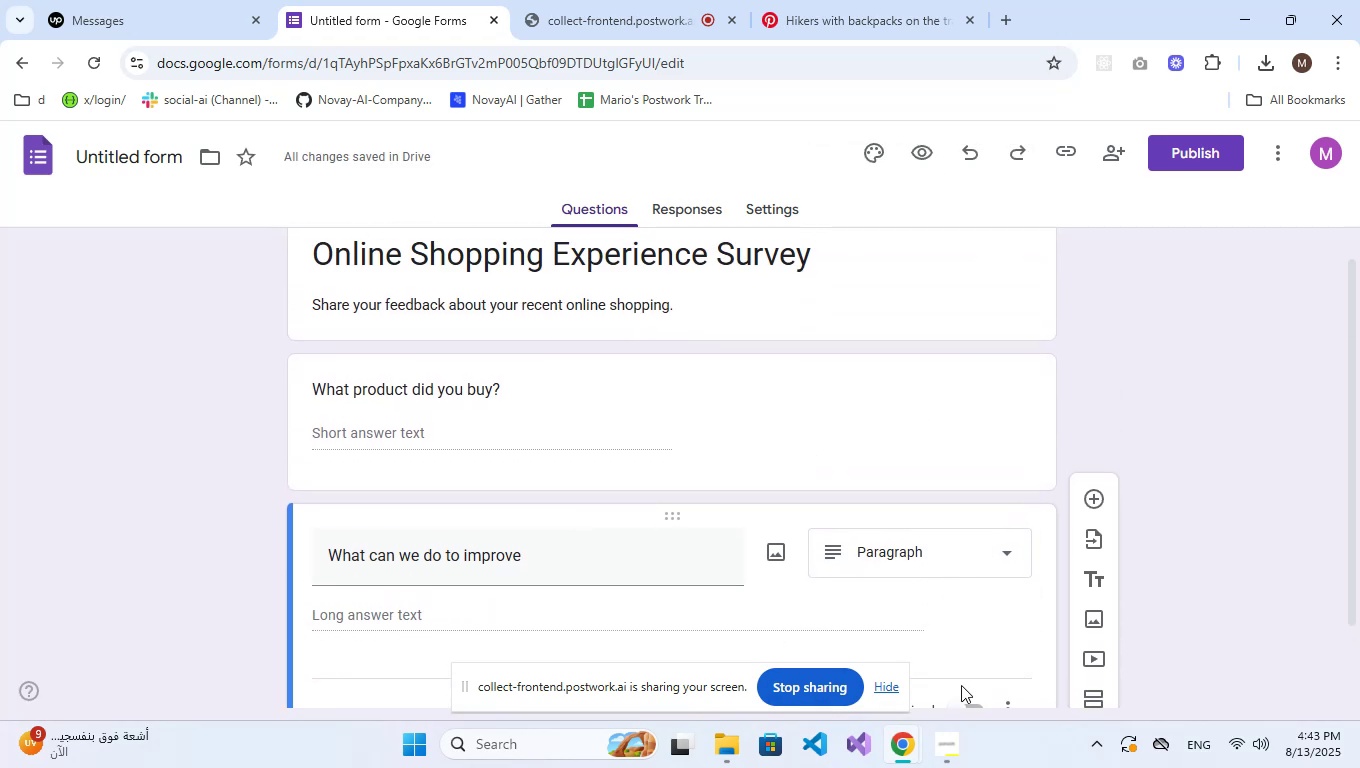 
scroll: coordinate [964, 634], scroll_direction: down, amount: 4.0
 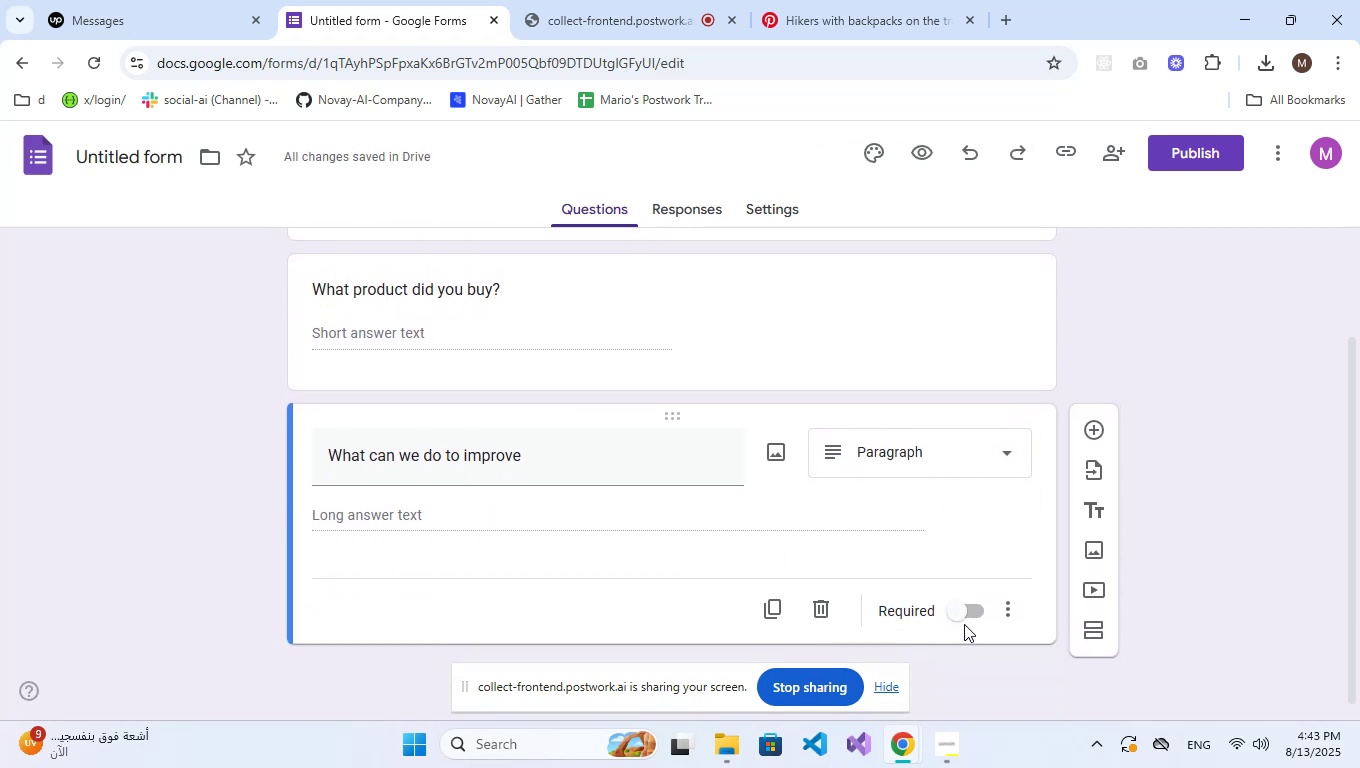 
left_click([968, 617])
 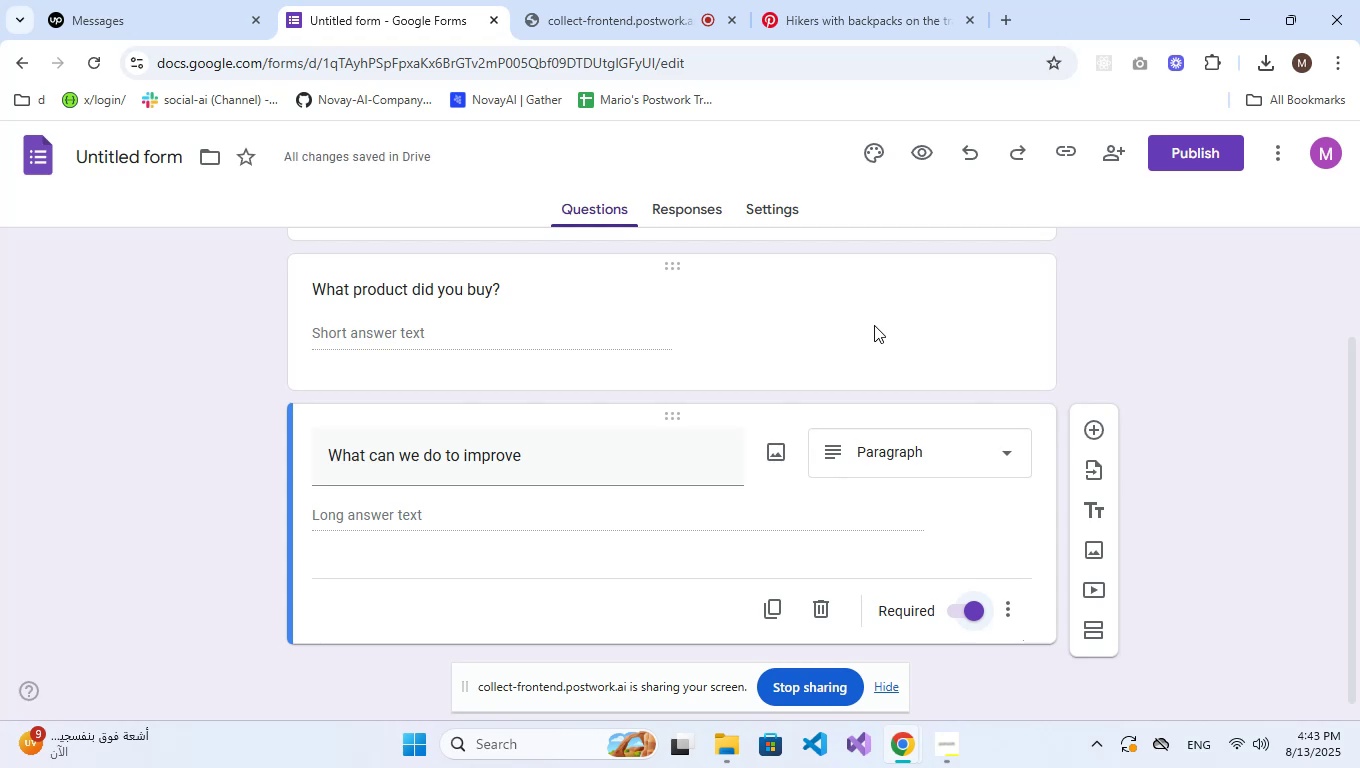 
wait(10.18)
 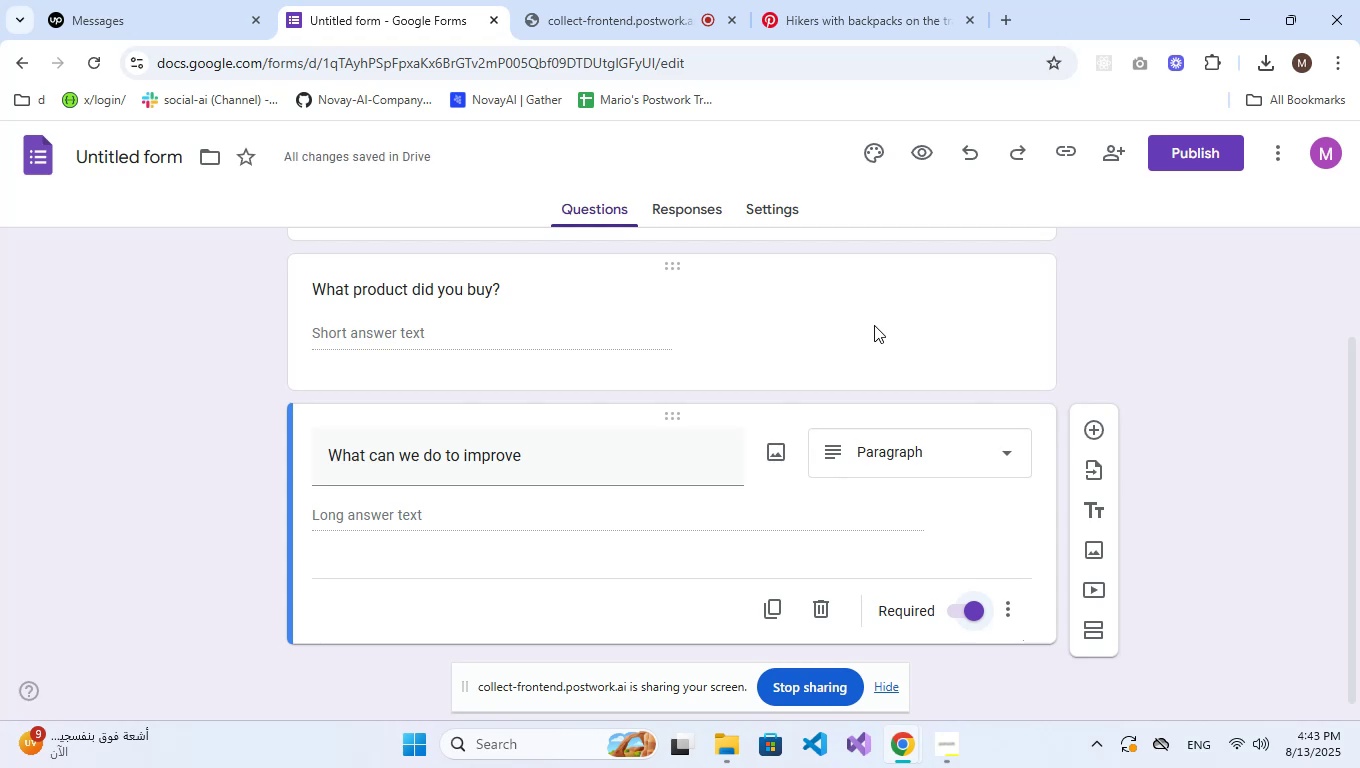 
left_click([1093, 431])
 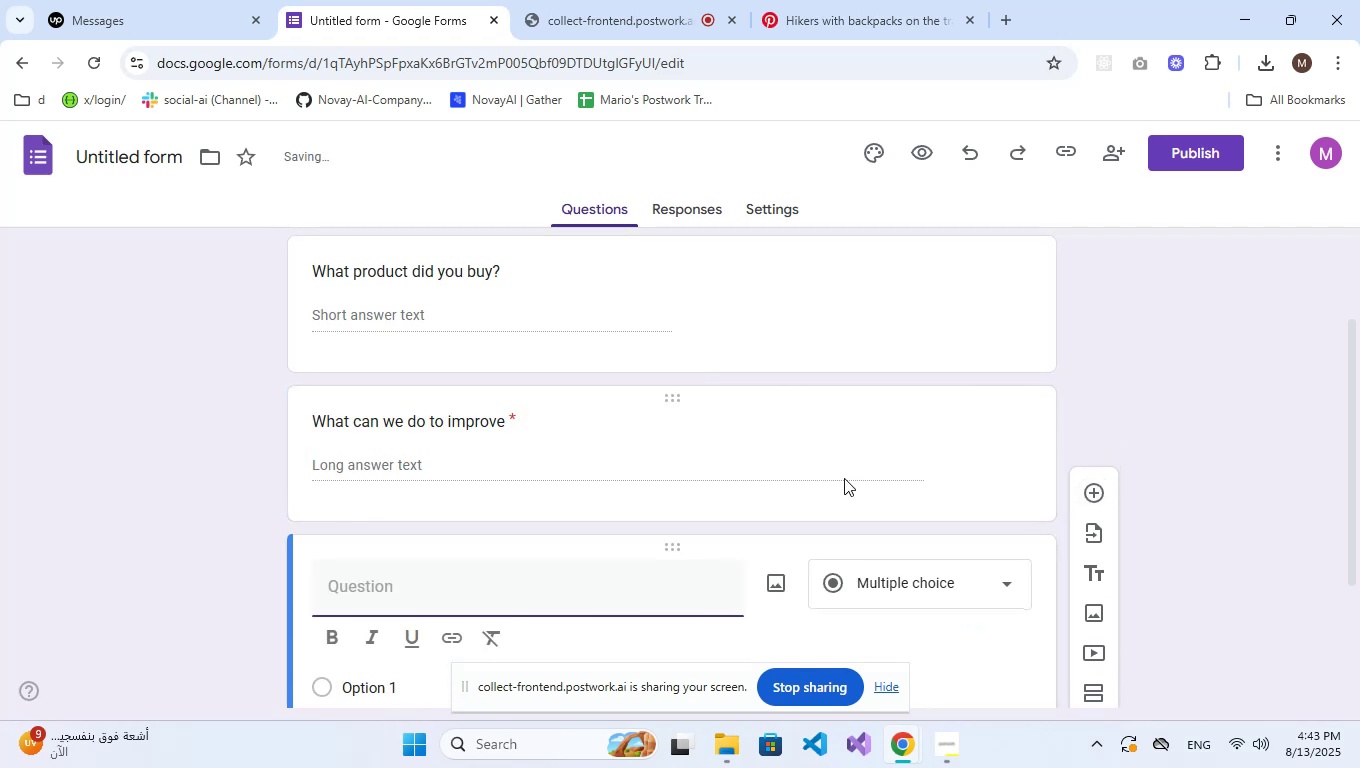 
scroll: coordinate [719, 481], scroll_direction: down, amount: 2.0
 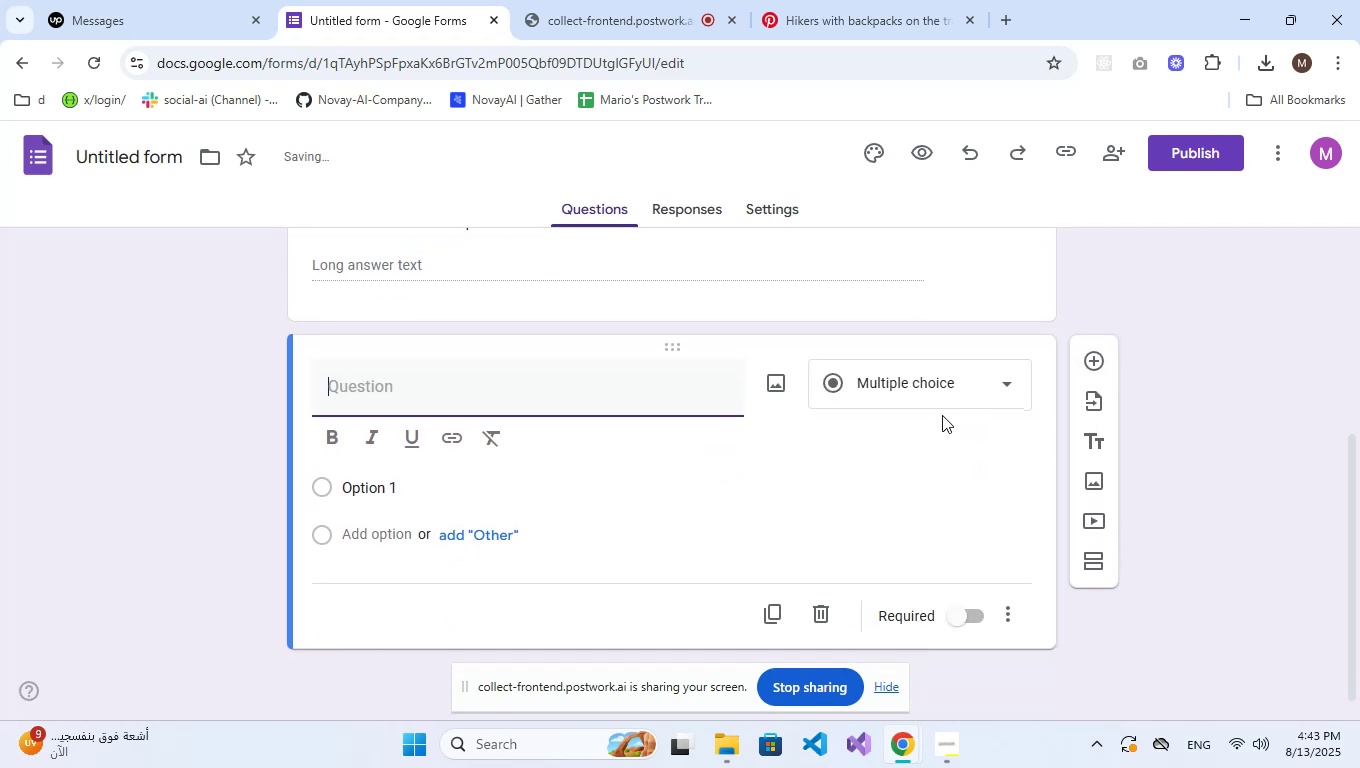 
left_click([927, 379])
 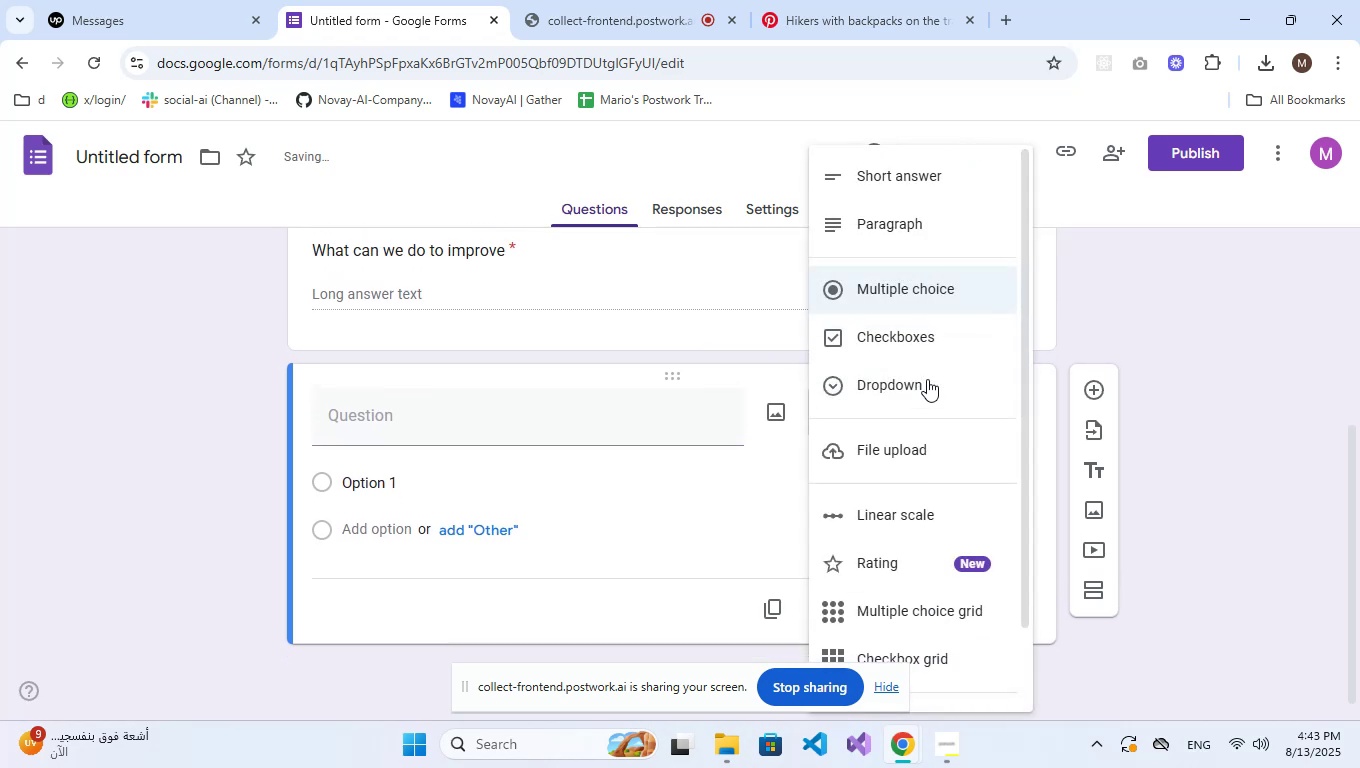 
left_click([915, 385])
 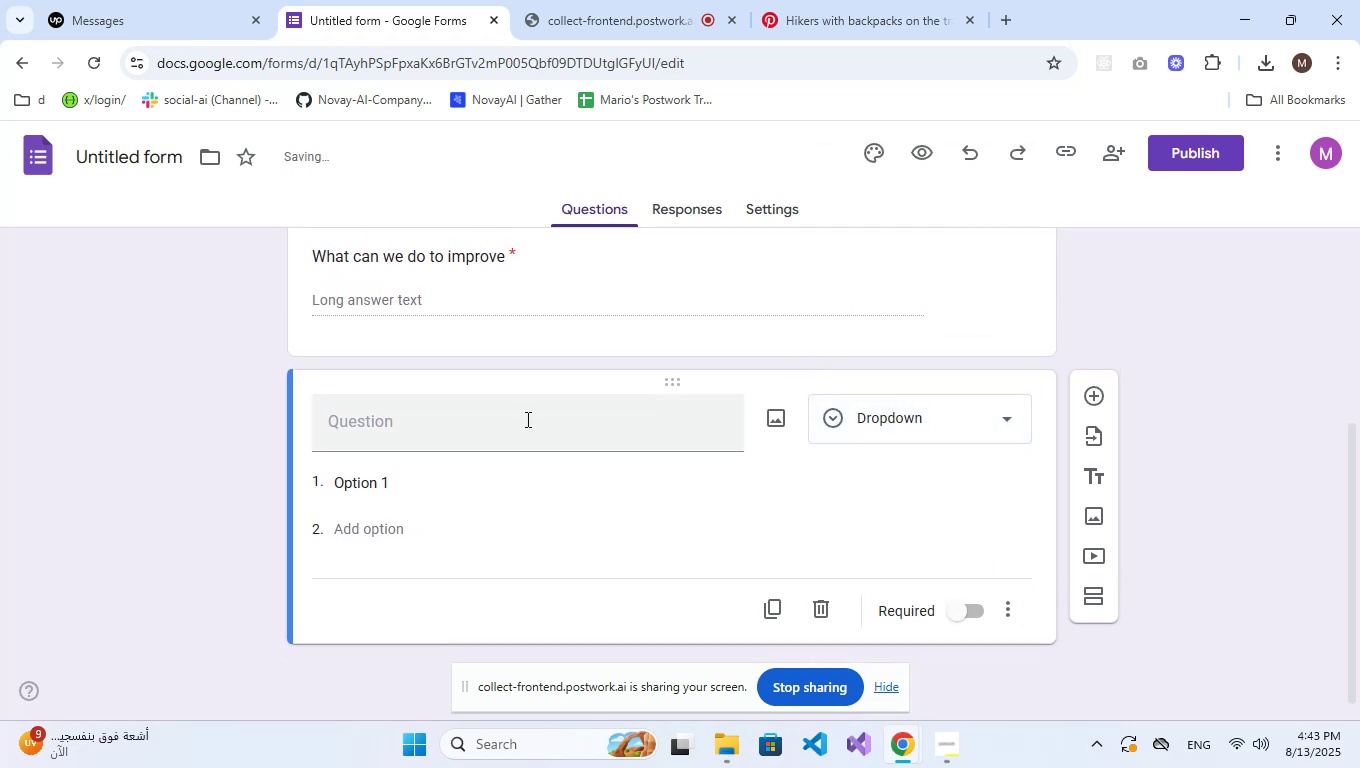 
left_click([526, 419])
 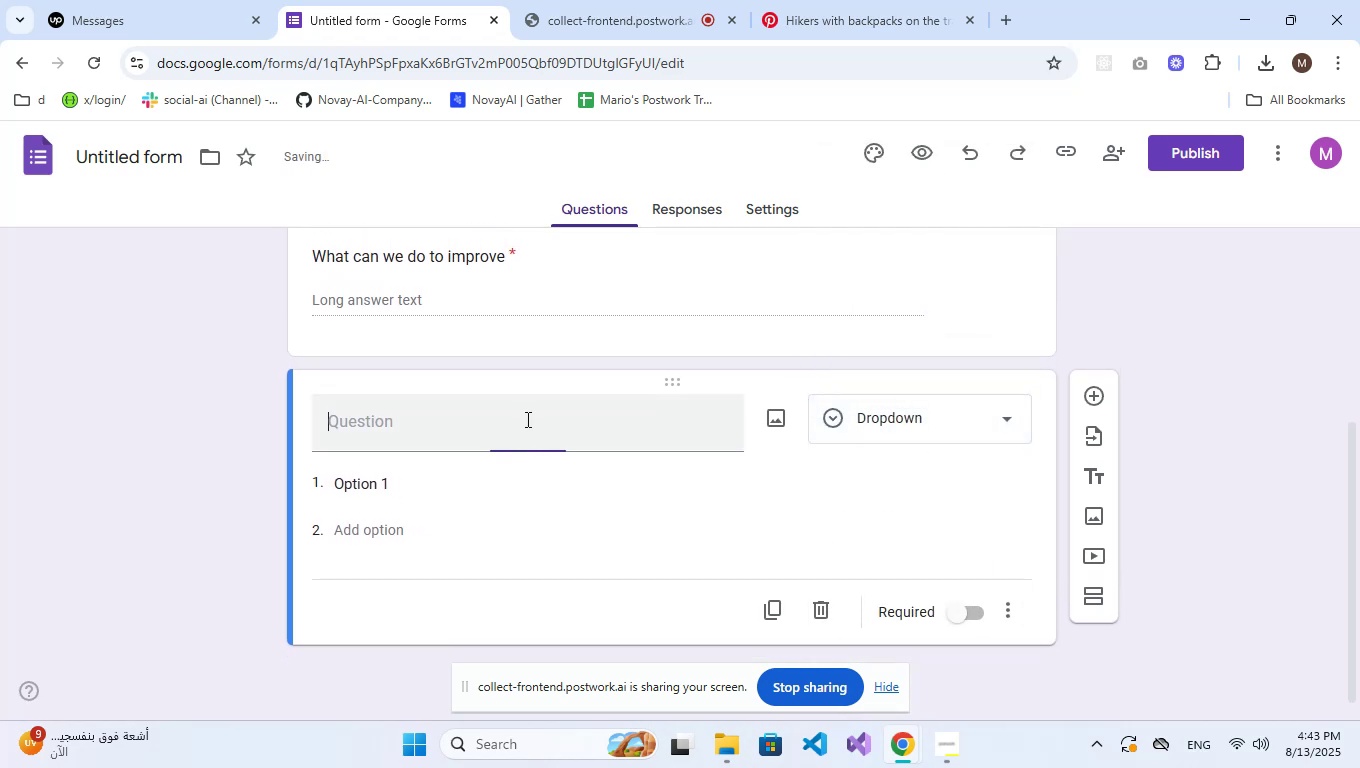 
type(Which category did you shop from?)
 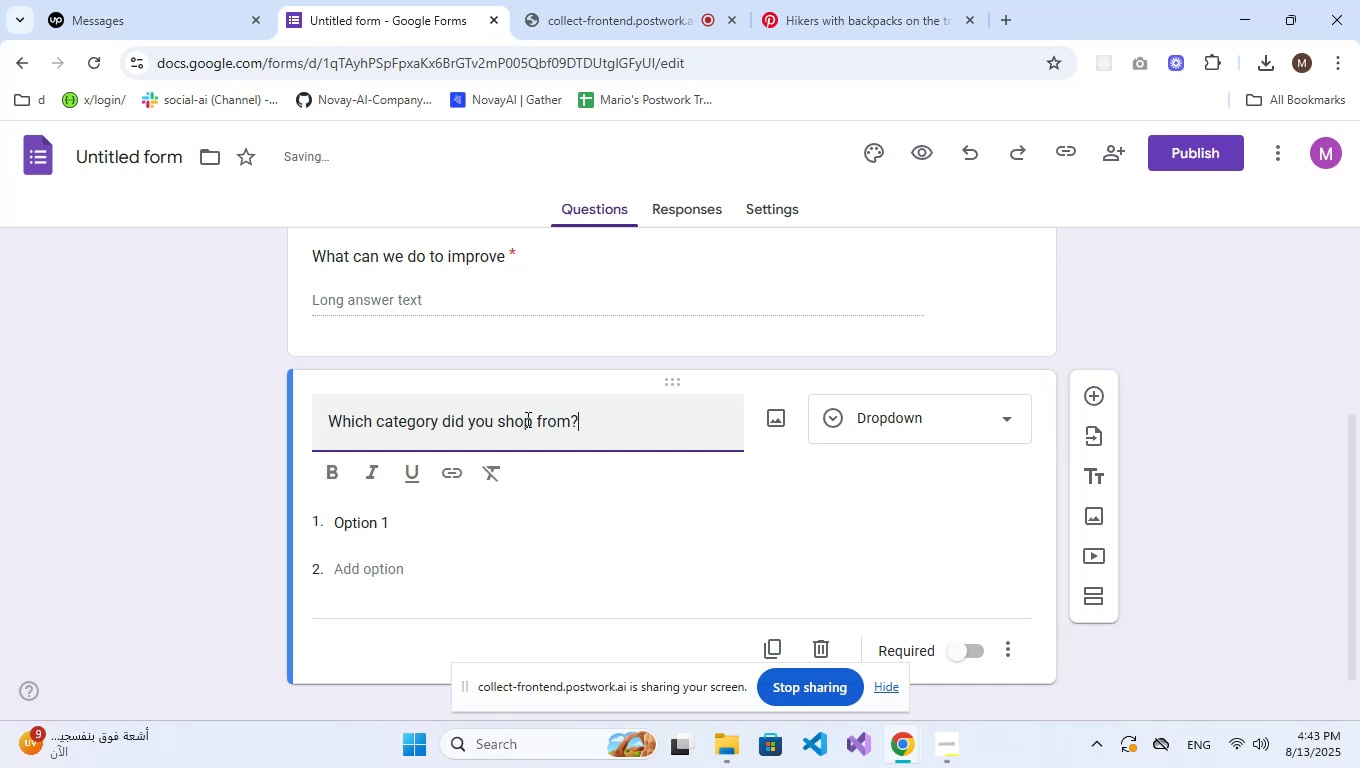 
wait(5.32)
 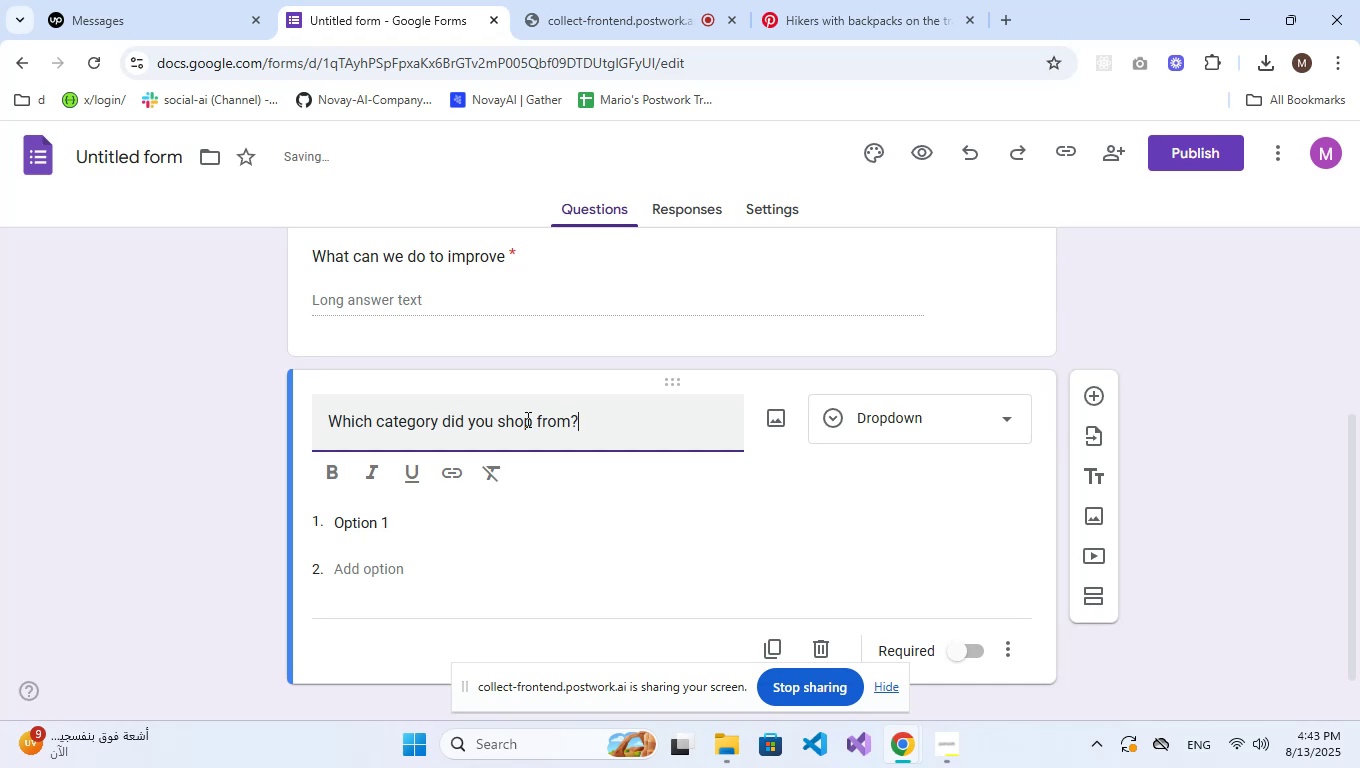 
left_click([464, 520])
 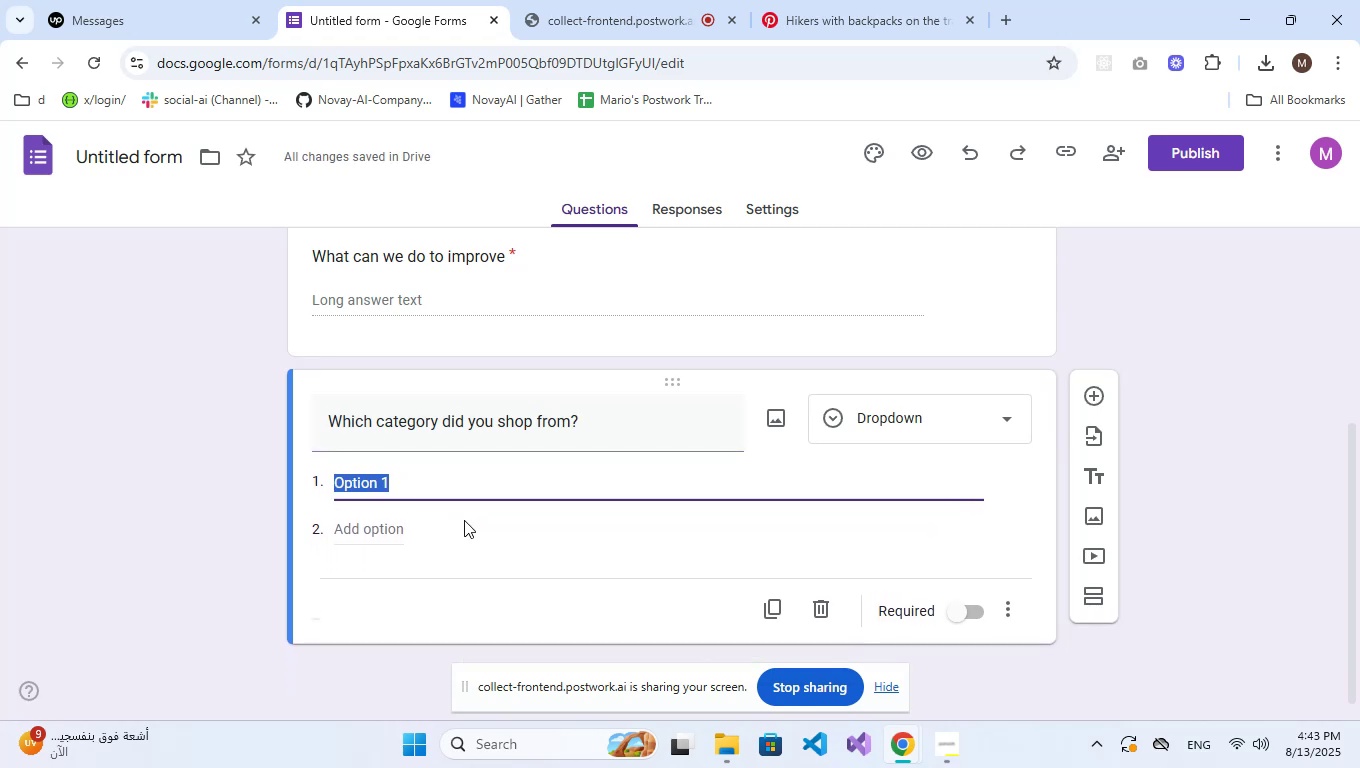 
type(Electronics)
key(NumpadEnter)
type(Clothying)
key(Backspace)
key(Backspace)
key(Backspace)
key(Backspace)
type(ing)
key(NumpadEnter)
type(Home goods)
key(NumpadEnter)
type(Beauty products)
 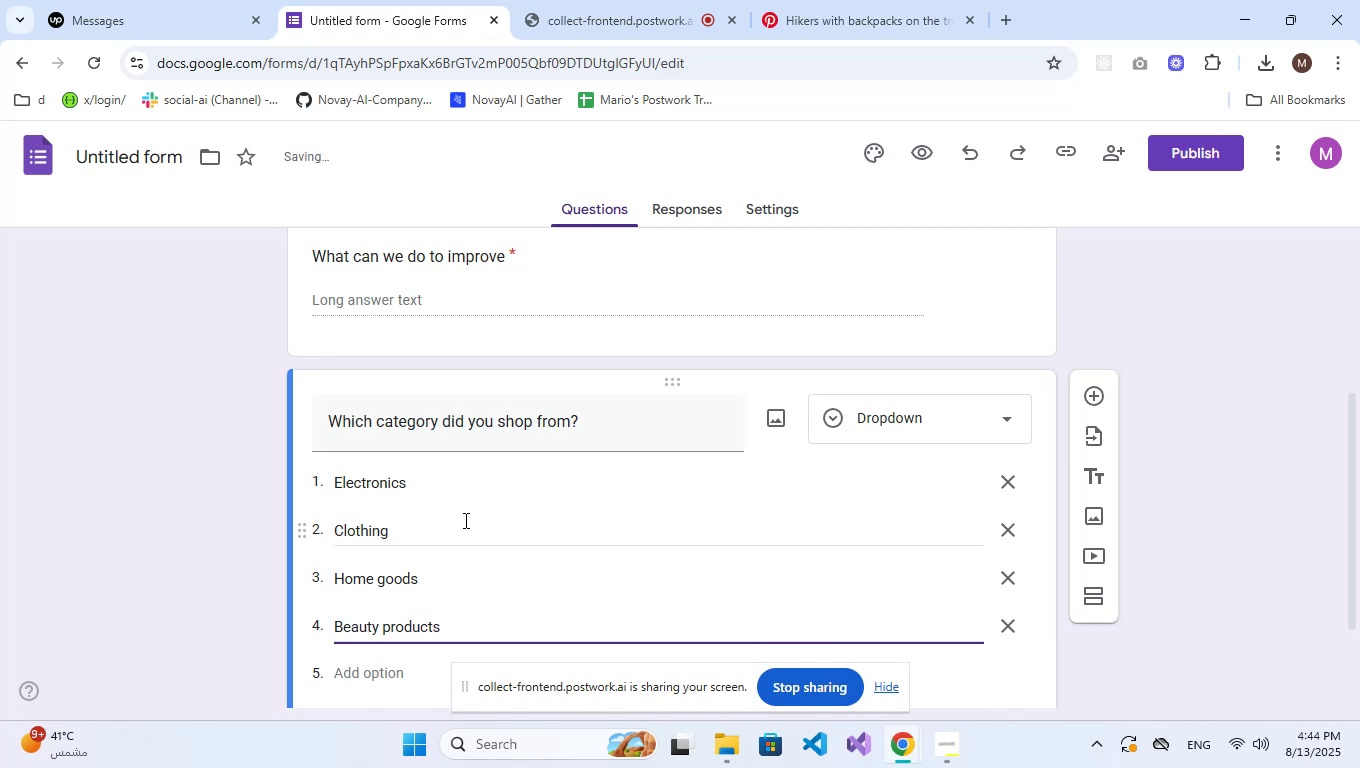 
scroll: coordinate [464, 520], scroll_direction: down, amount: 2.0
 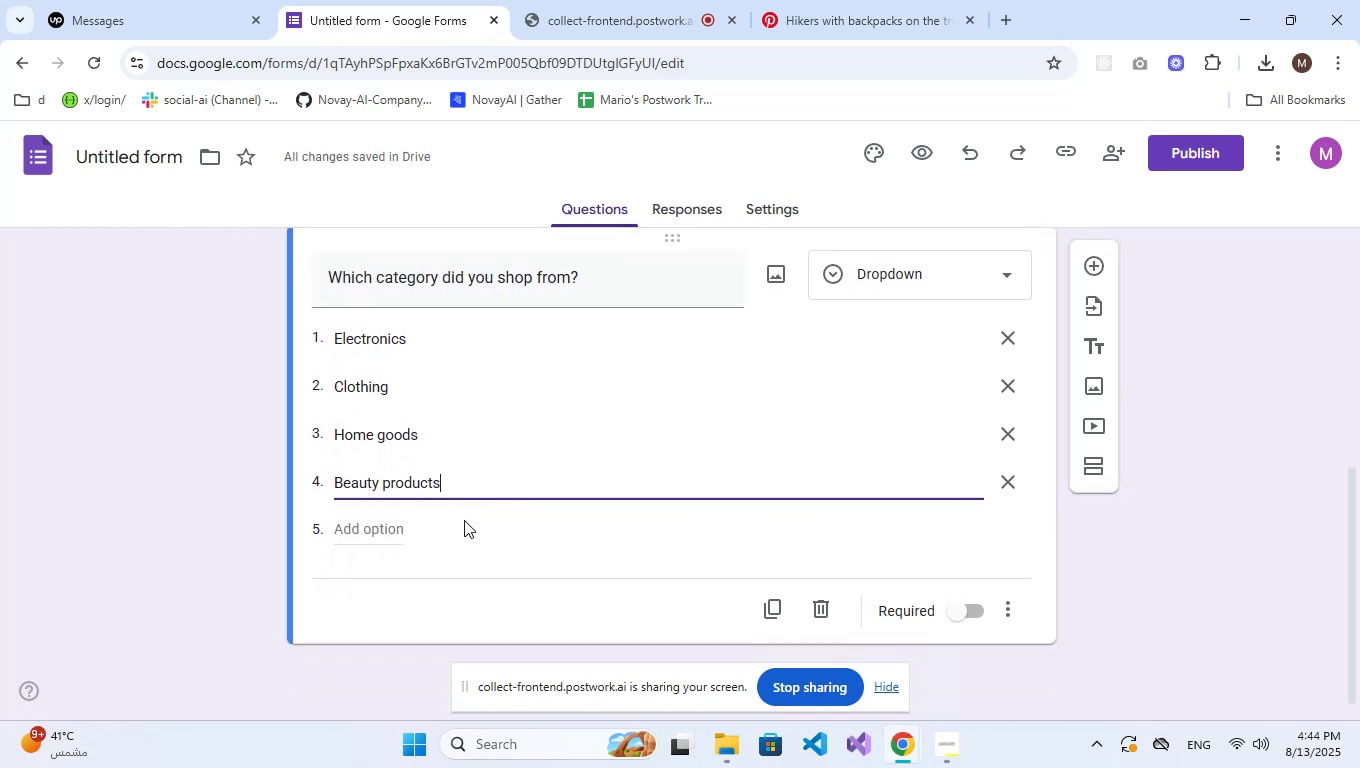 
scroll: coordinate [464, 520], scroll_direction: up, amount: 3.0
 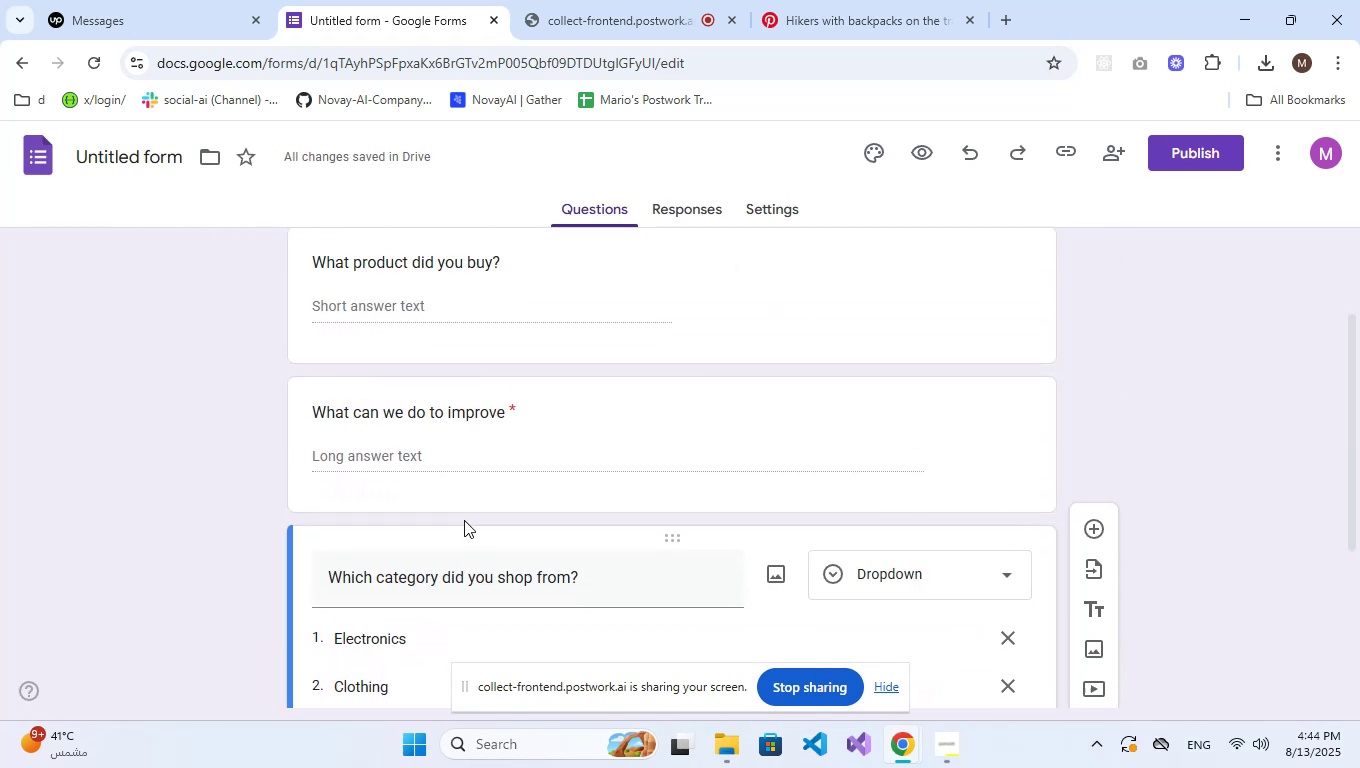 
scroll: coordinate [464, 520], scroll_direction: down, amount: 1.0
 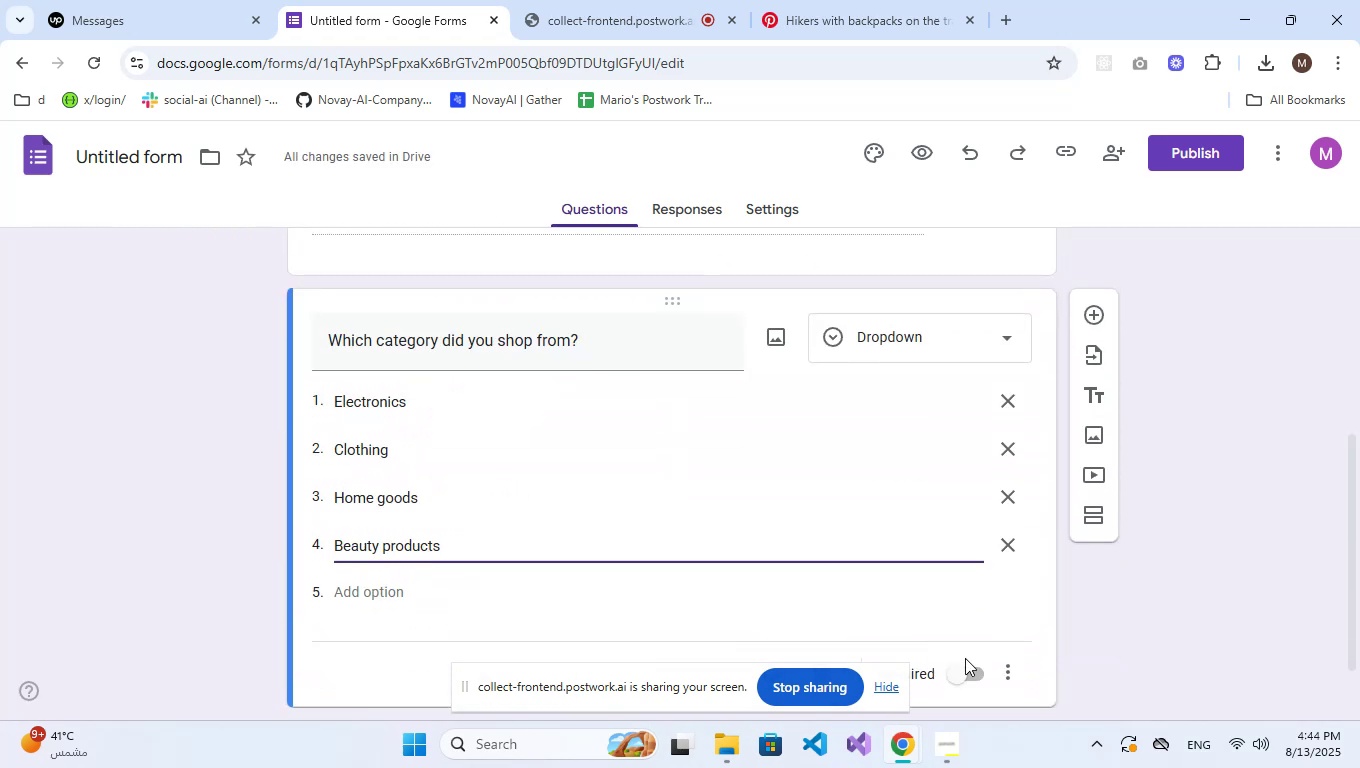 
left_click([968, 670])
 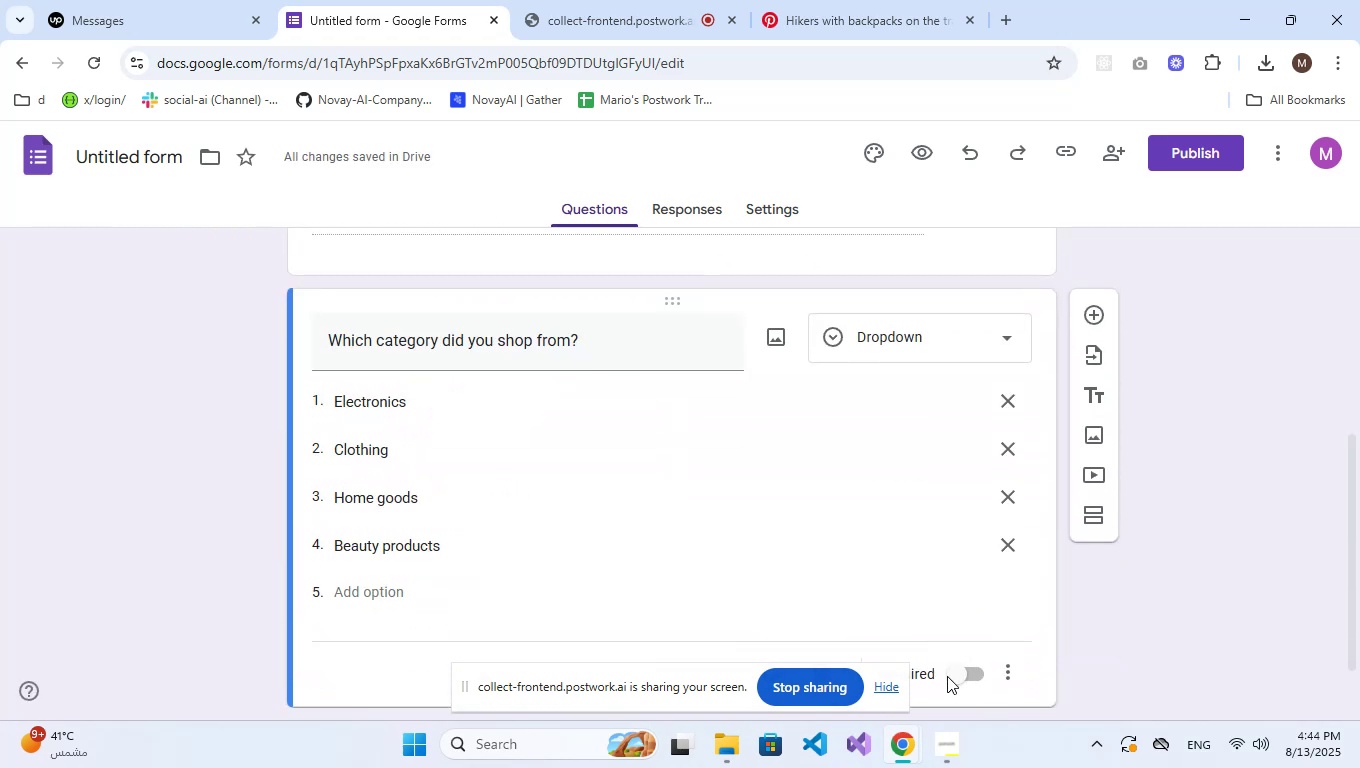 
left_click([971, 676])
 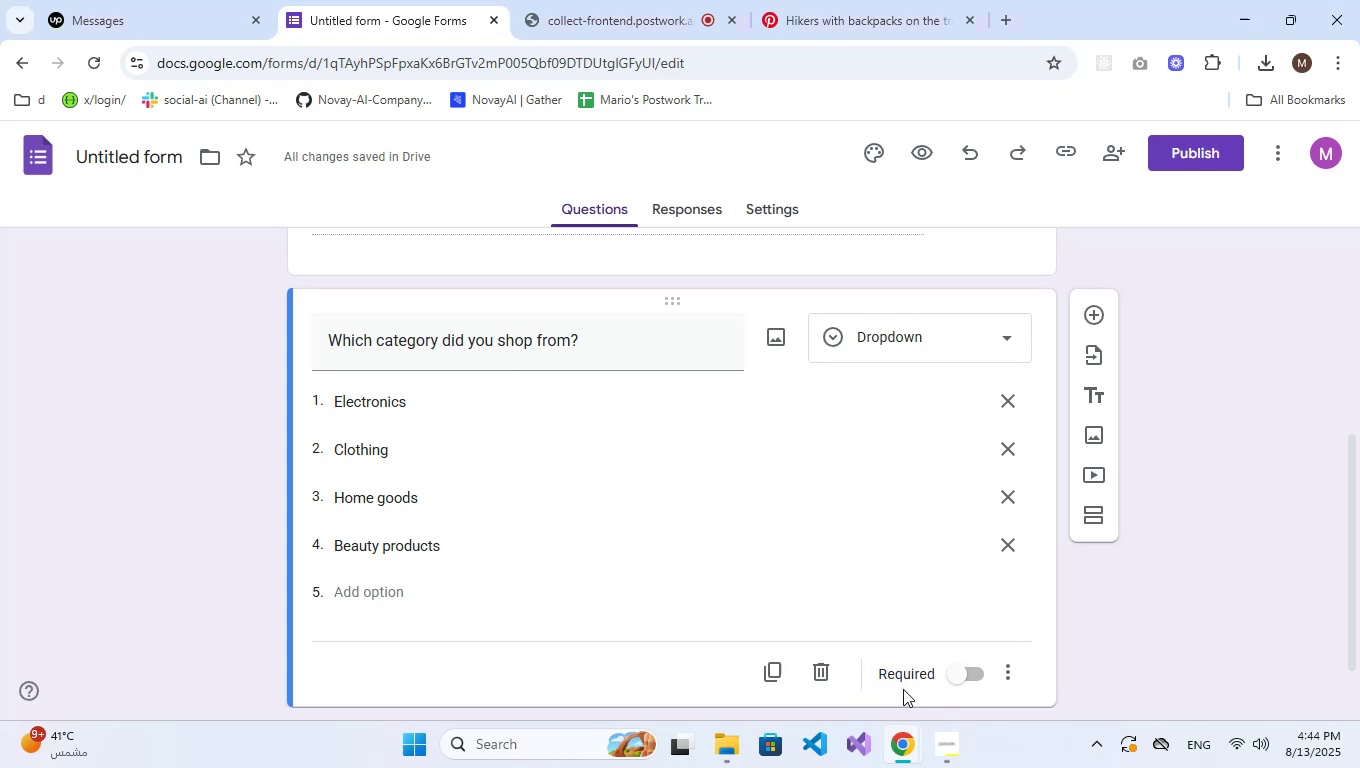 
double_click([968, 681])
 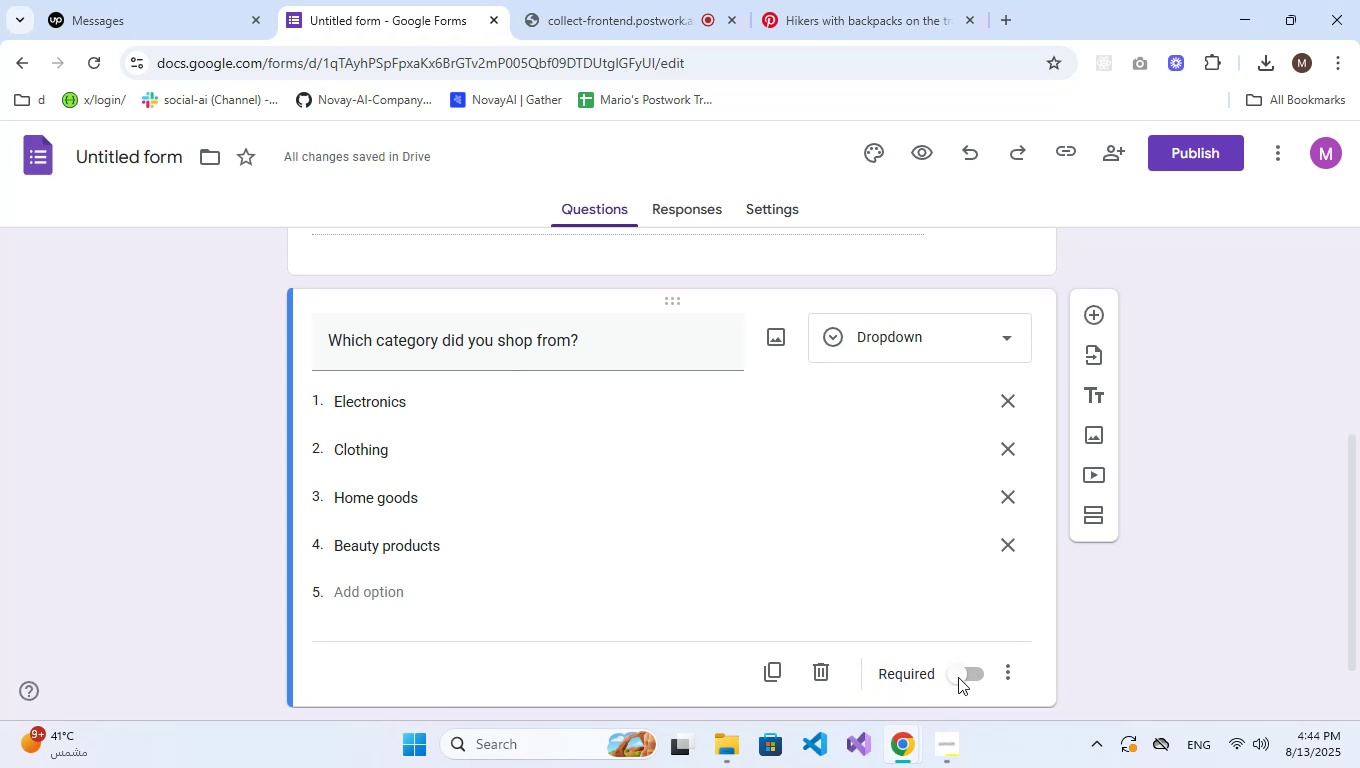 
triple_click([957, 677])
 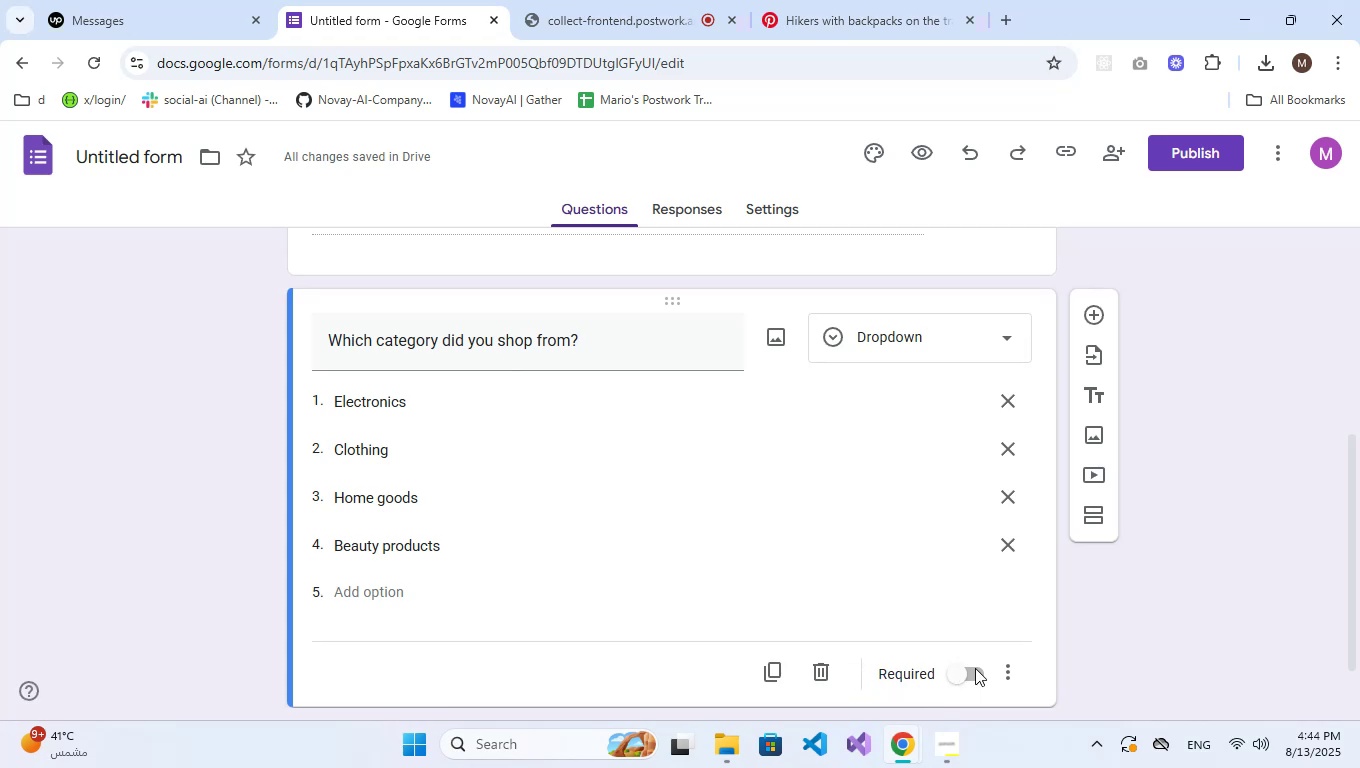 
scroll: coordinate [987, 644], scroll_direction: down, amount: 2.0
 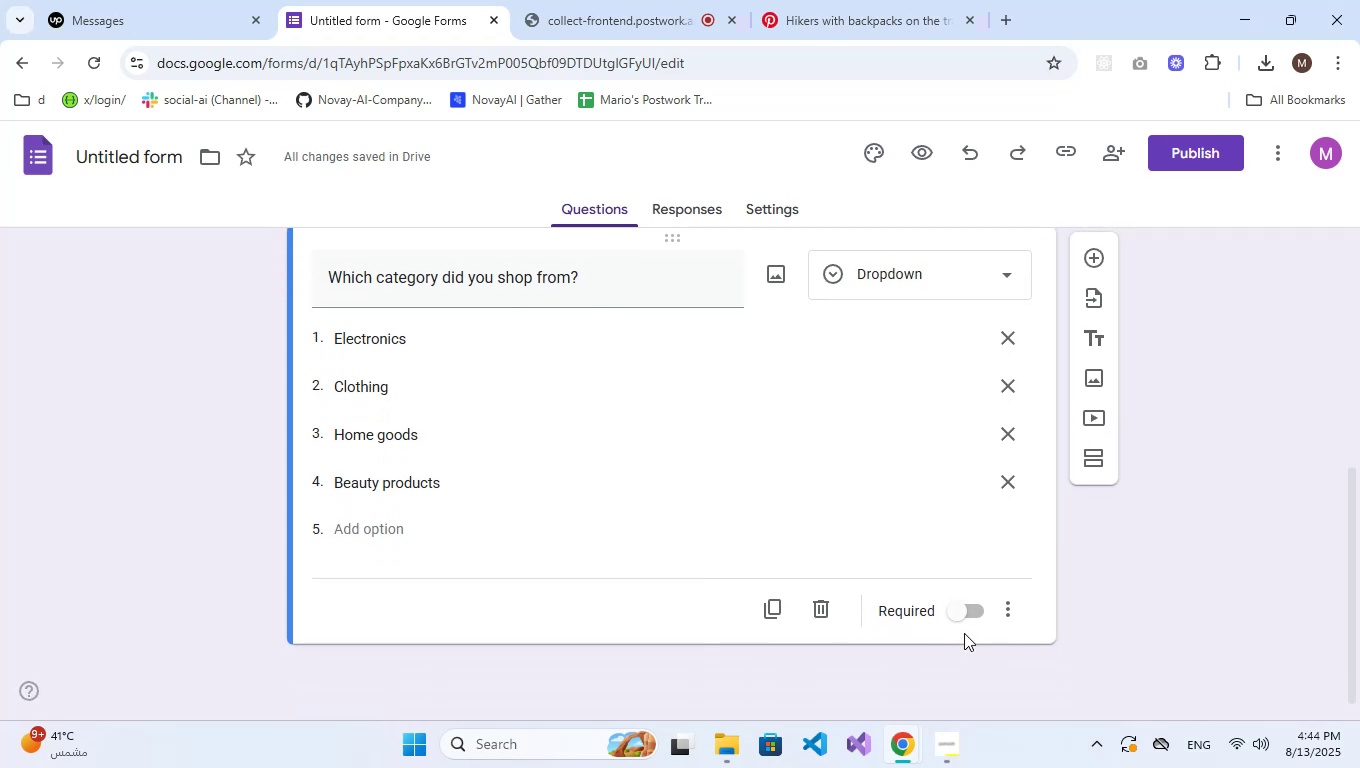 
left_click([961, 611])
 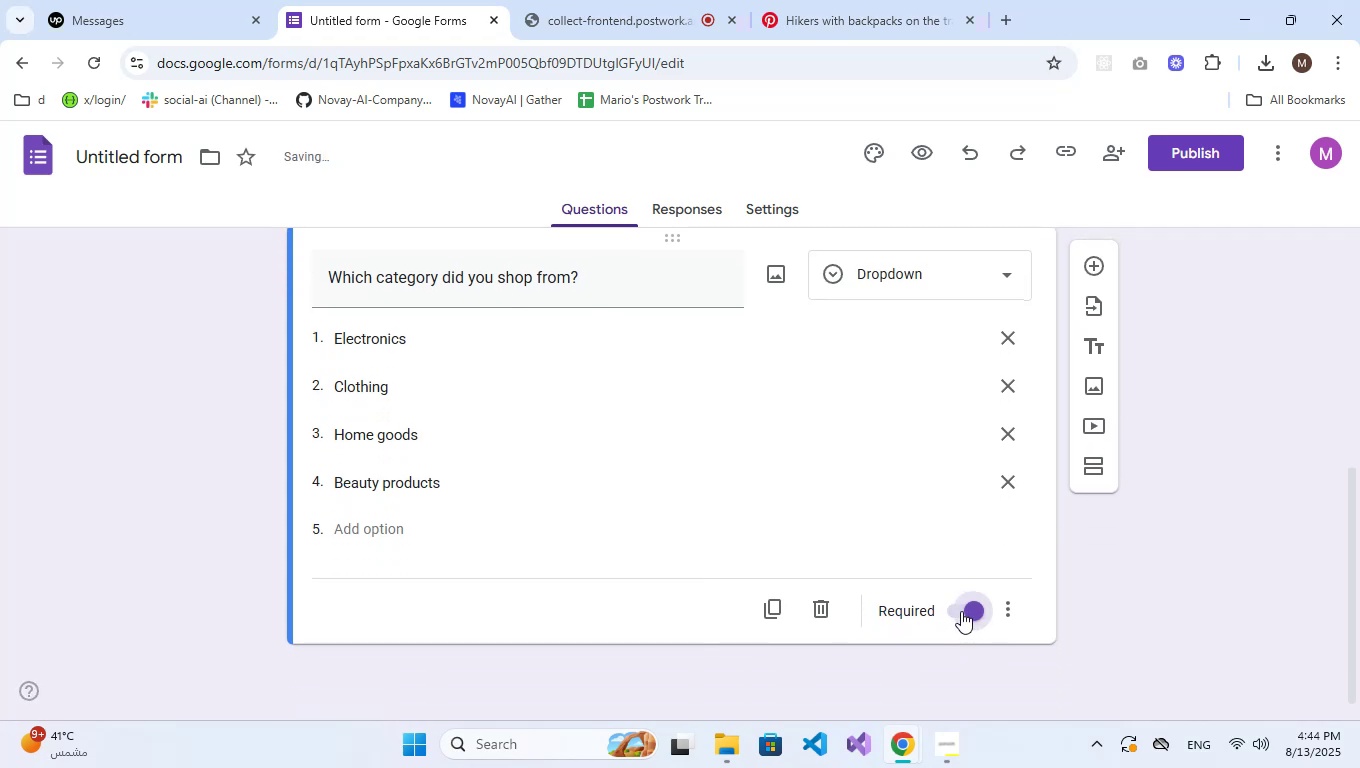 
scroll: coordinate [889, 594], scroll_direction: up, amount: 5.0
 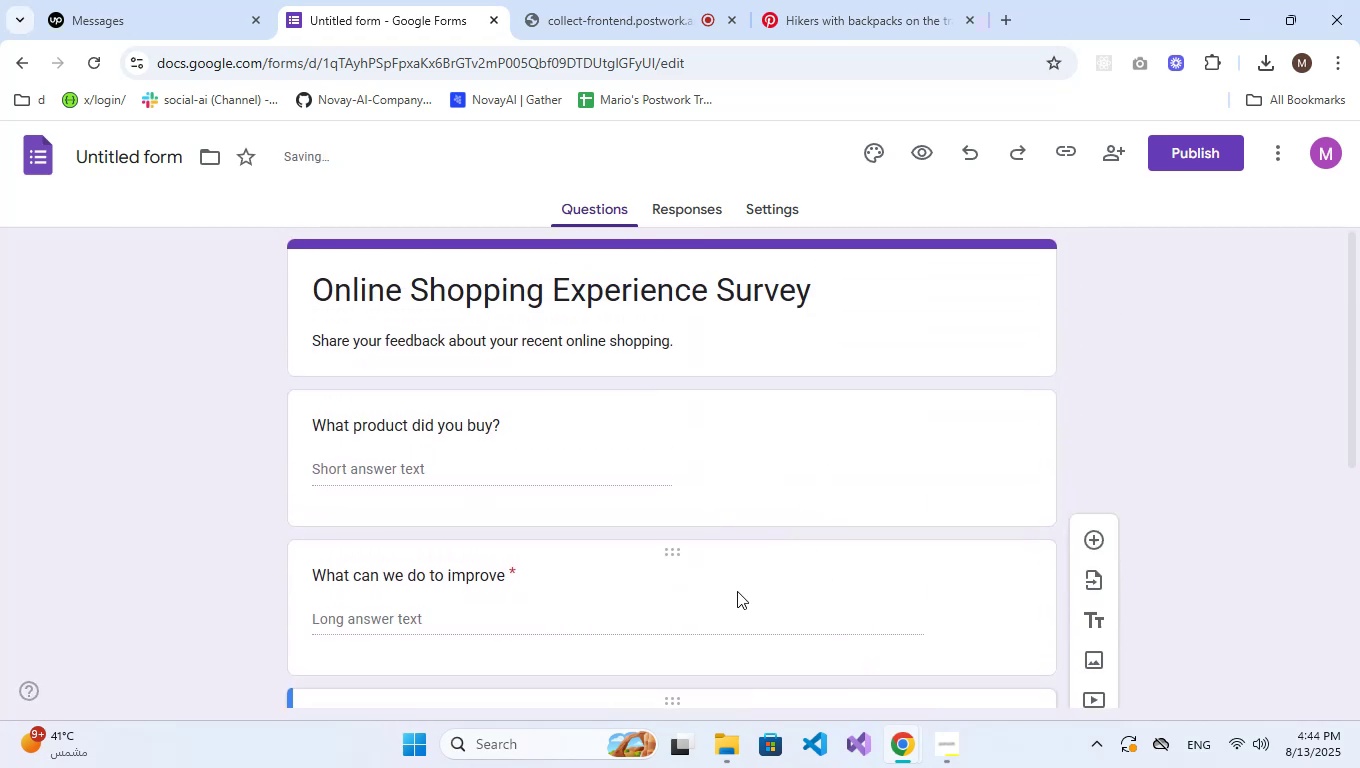 
left_click([738, 591])
 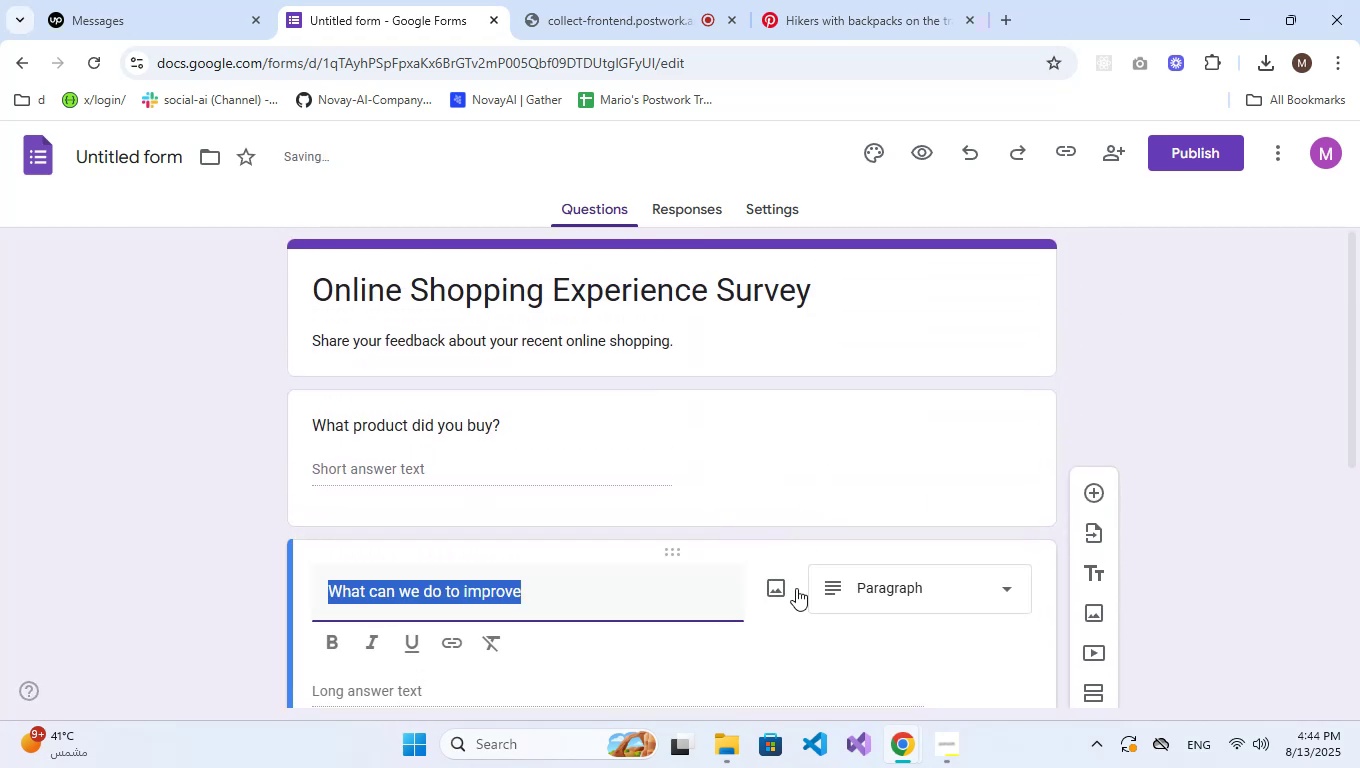 
scroll: coordinate [856, 483], scroll_direction: down, amount: 1.0
 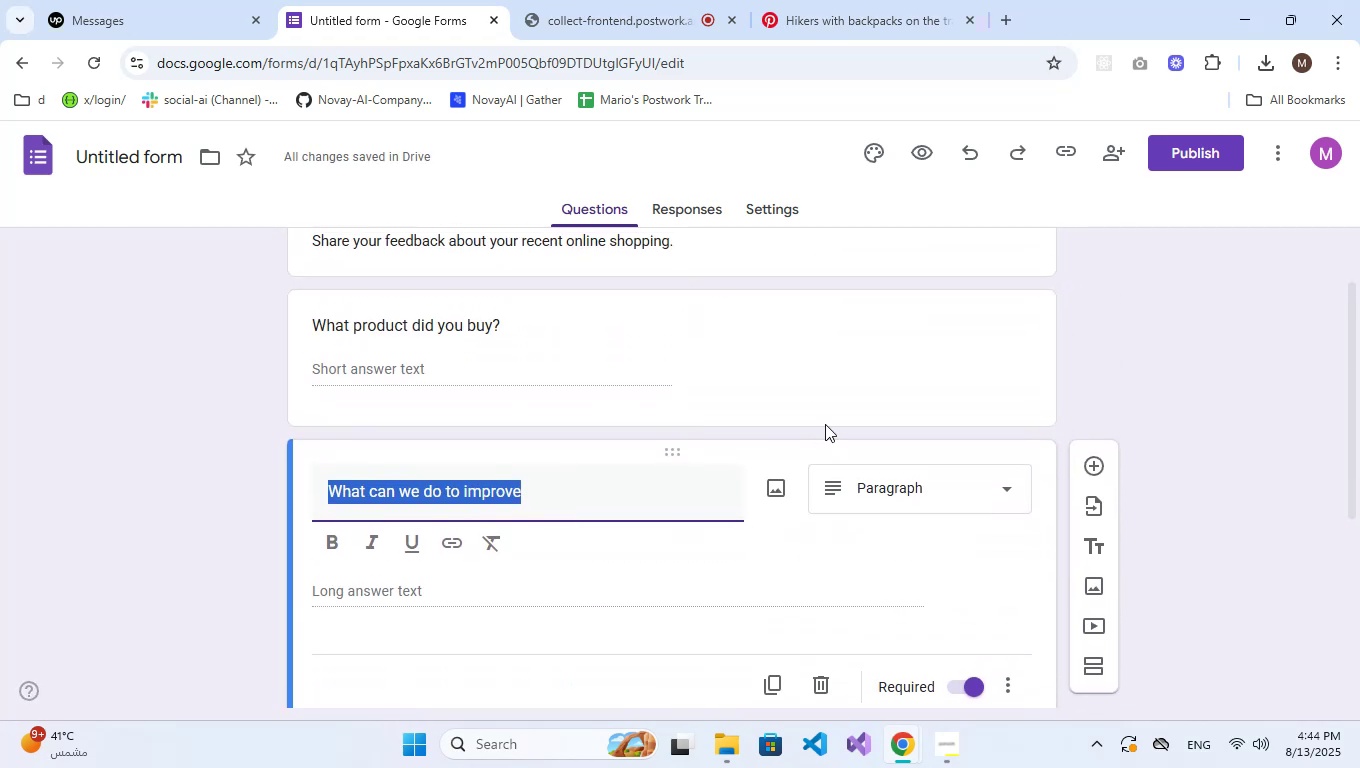 
left_click([822, 366])
 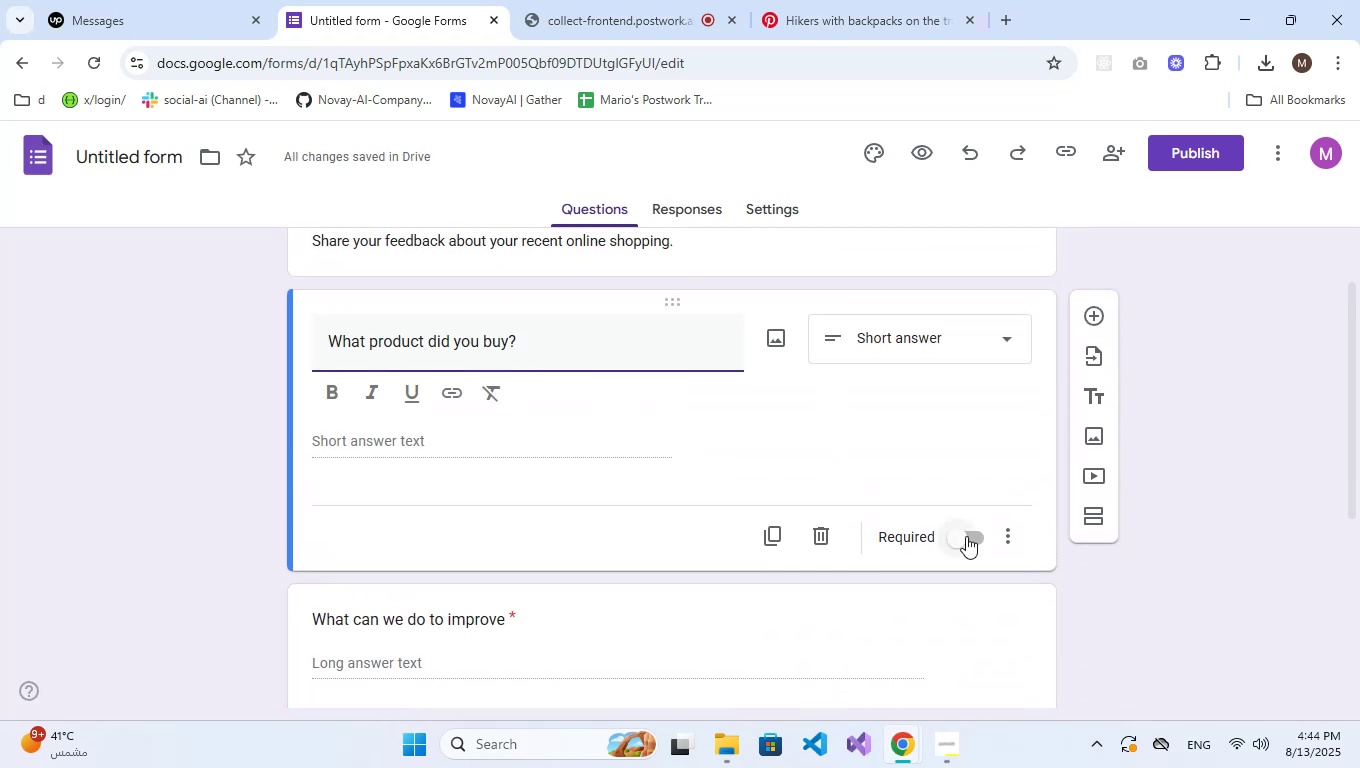 
left_click([966, 543])
 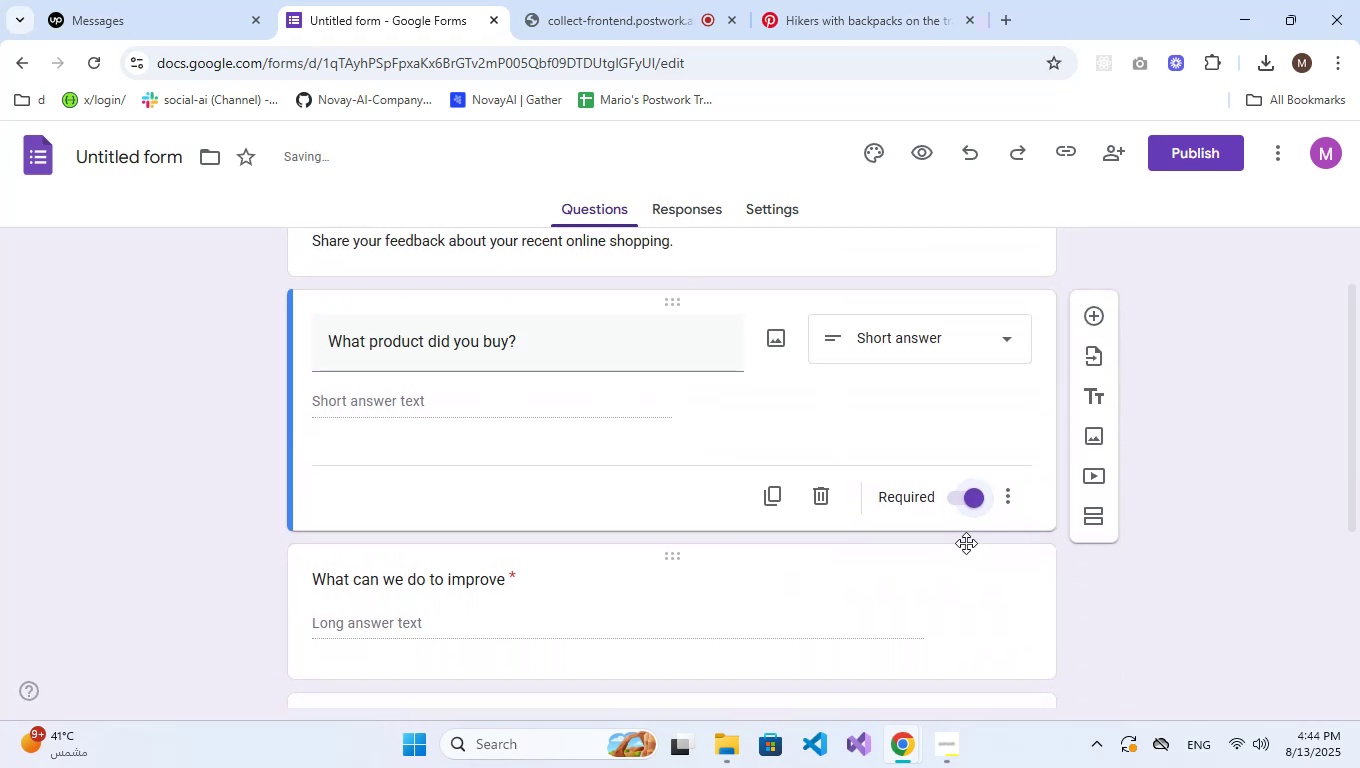 
scroll: coordinate [953, 544], scroll_direction: down, amount: 6.0
 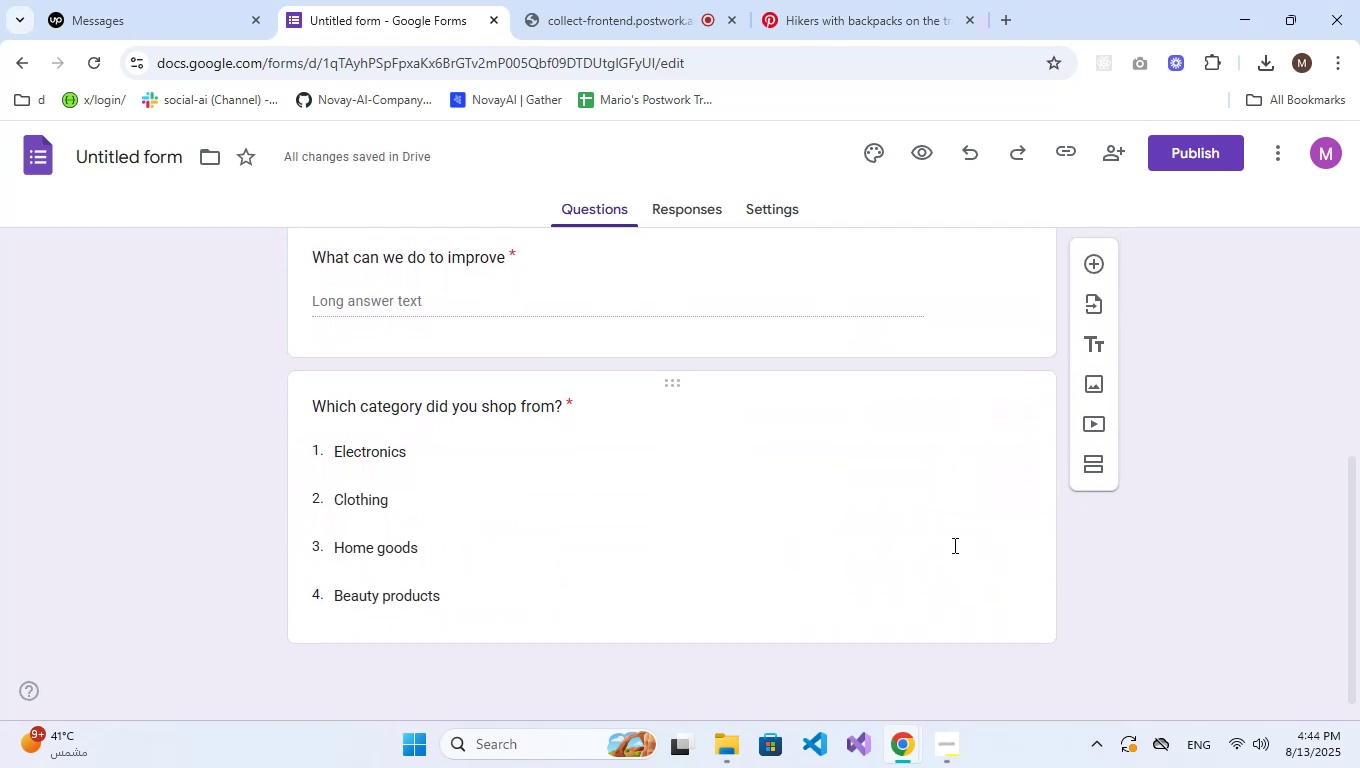 
left_click([896, 583])
 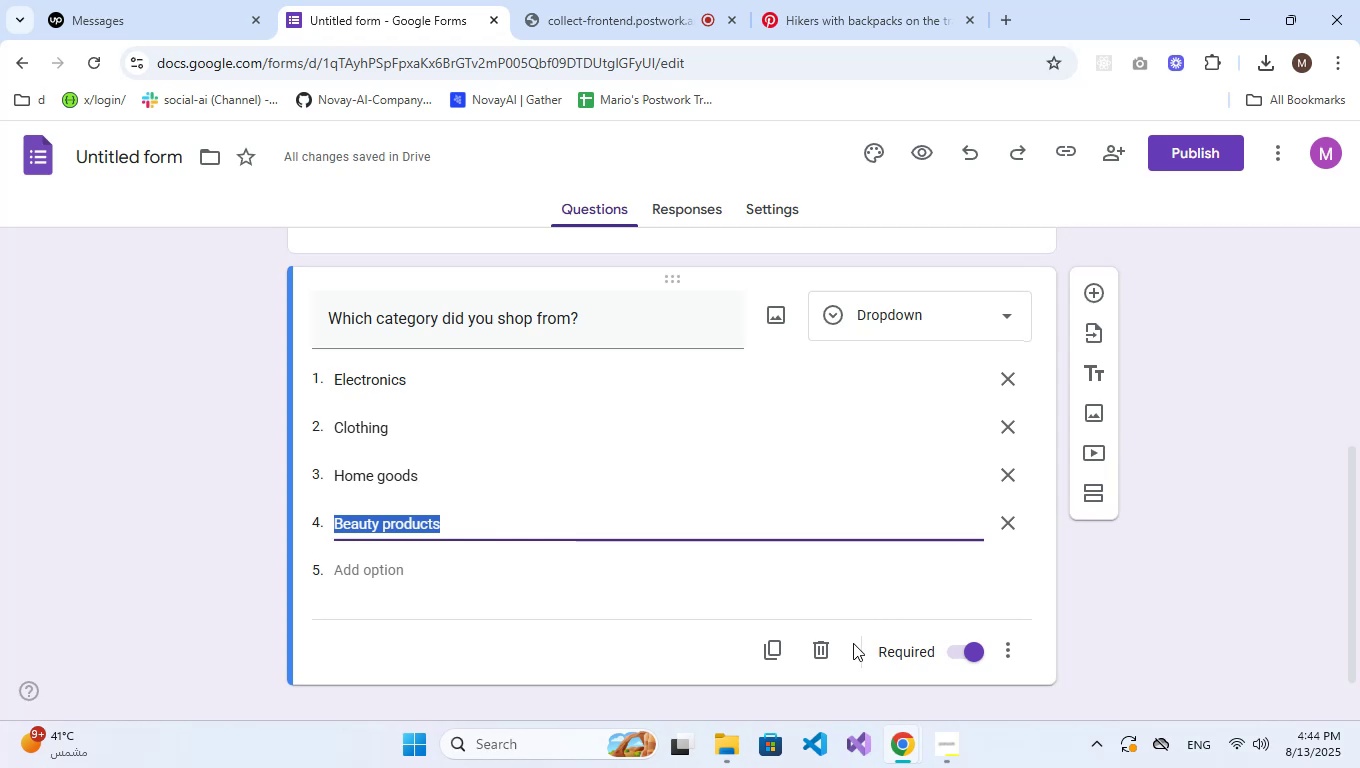 
mouse_move([749, 626])
 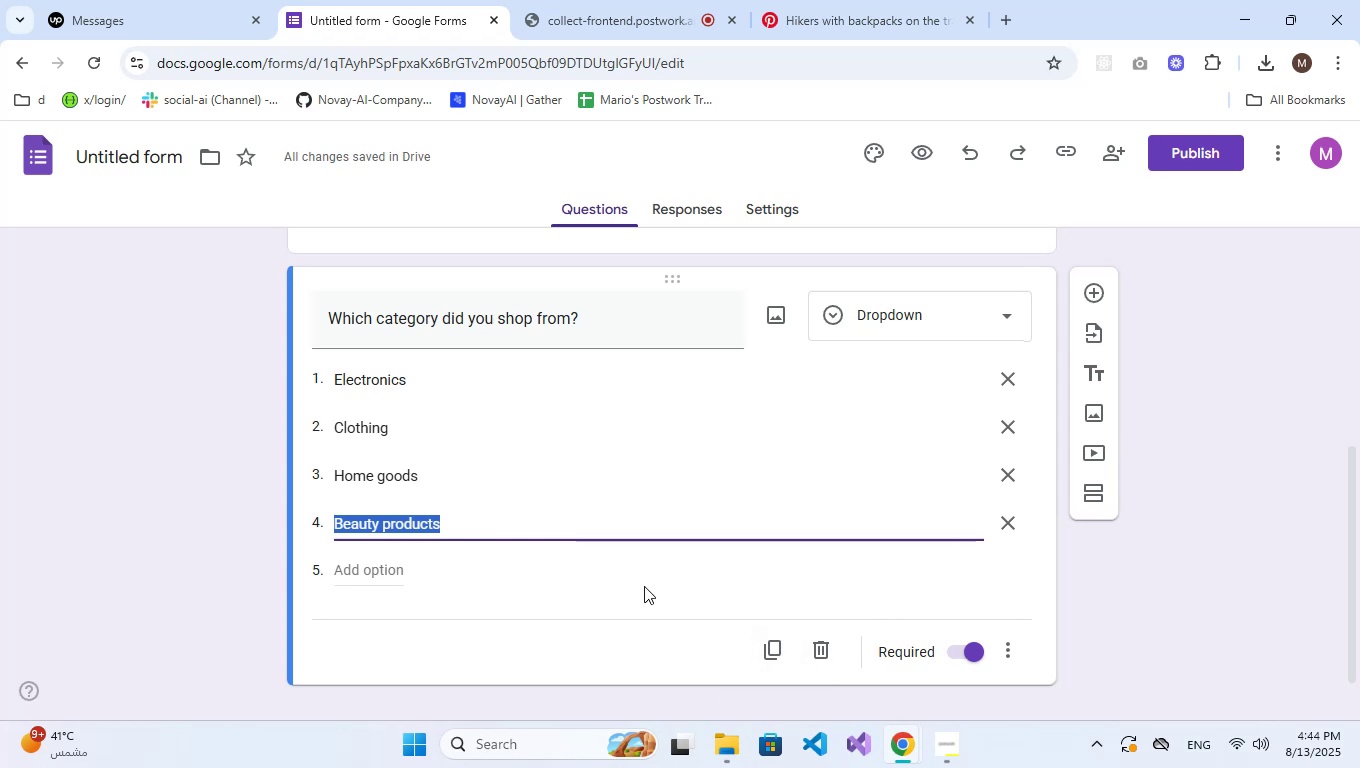 
scroll: coordinate [644, 586], scroll_direction: down, amount: 1.0
 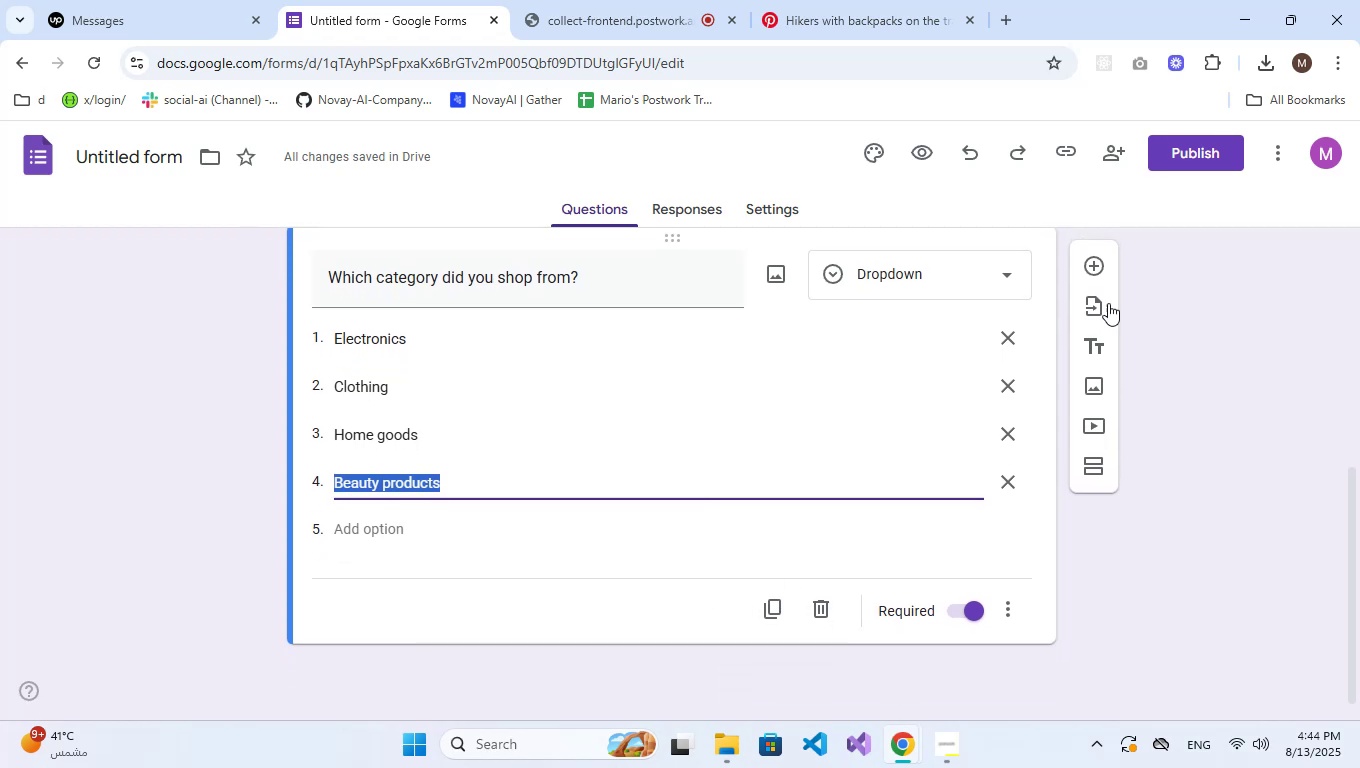 
left_click([1100, 265])
 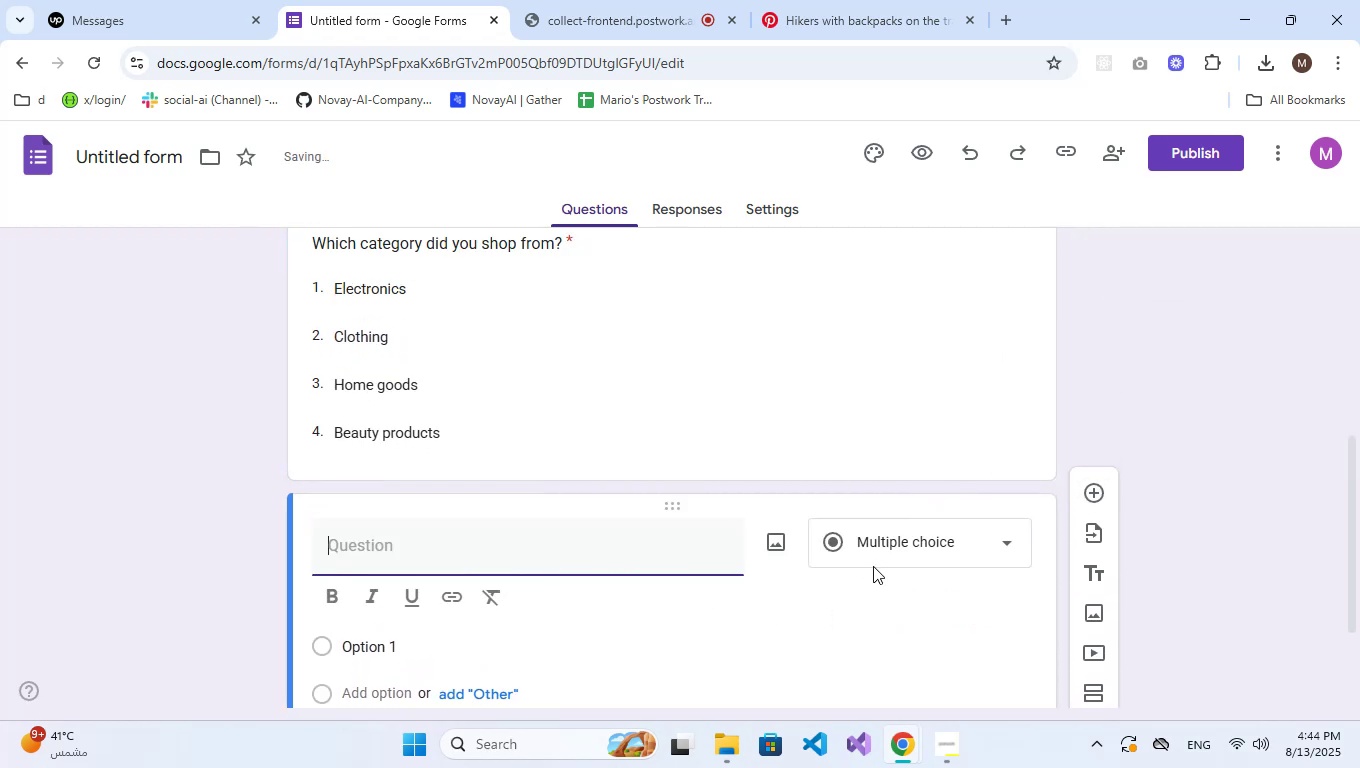 
left_click([907, 553])
 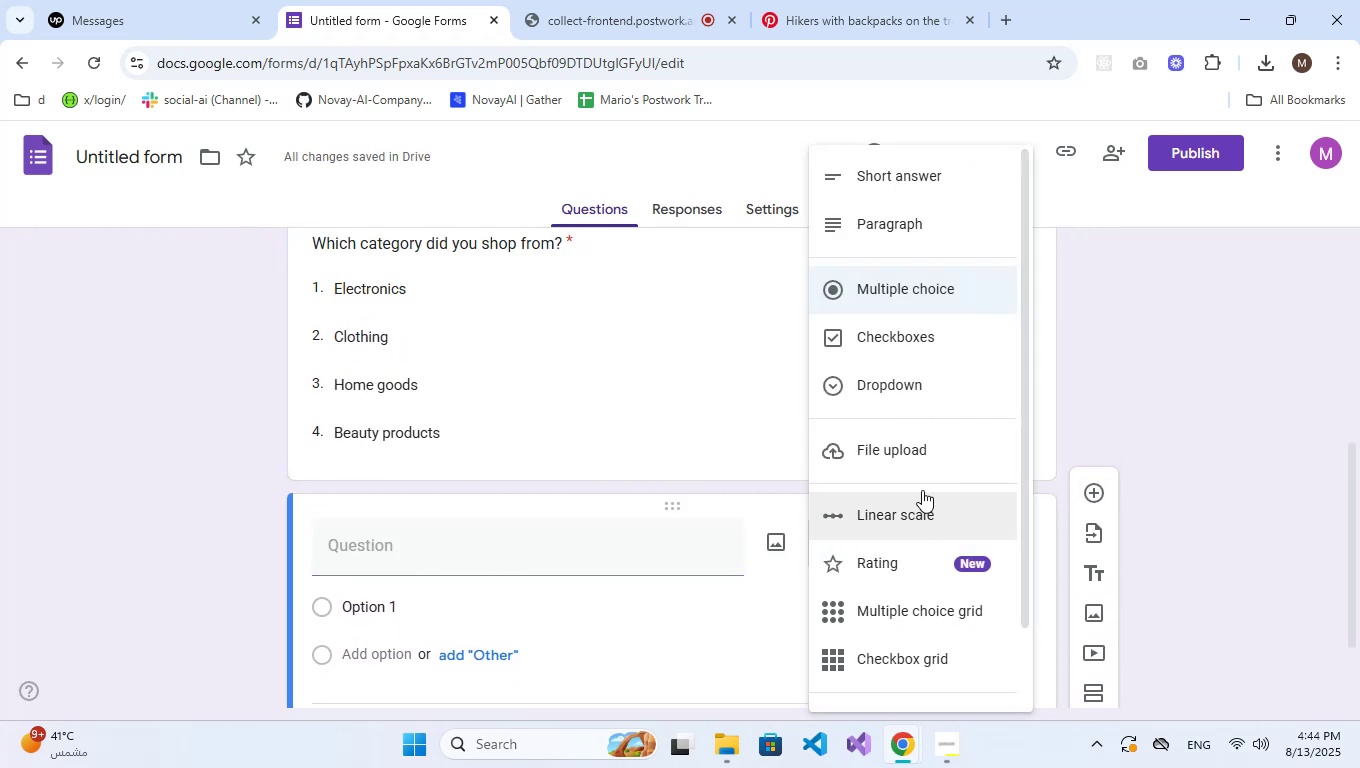 
left_click([929, 459])
 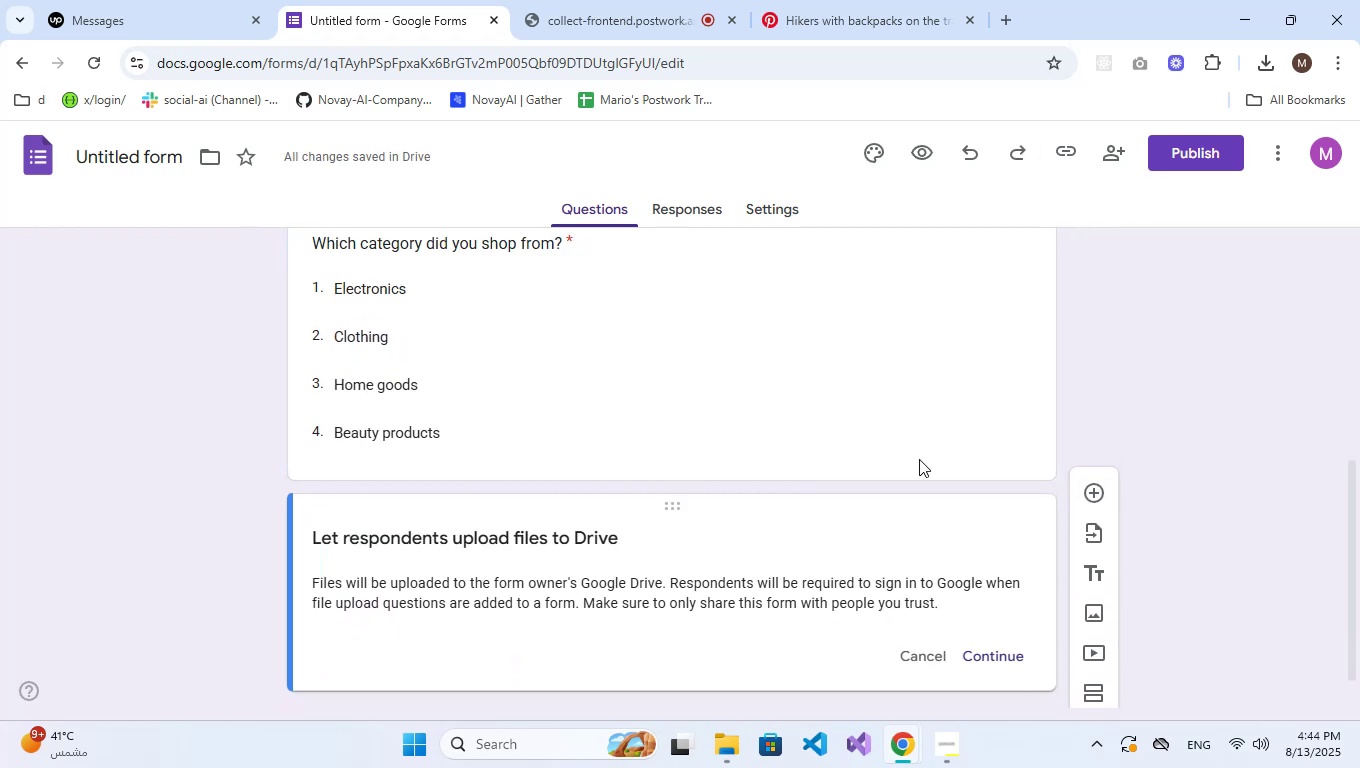 
scroll: coordinate [726, 511], scroll_direction: down, amount: 2.0
 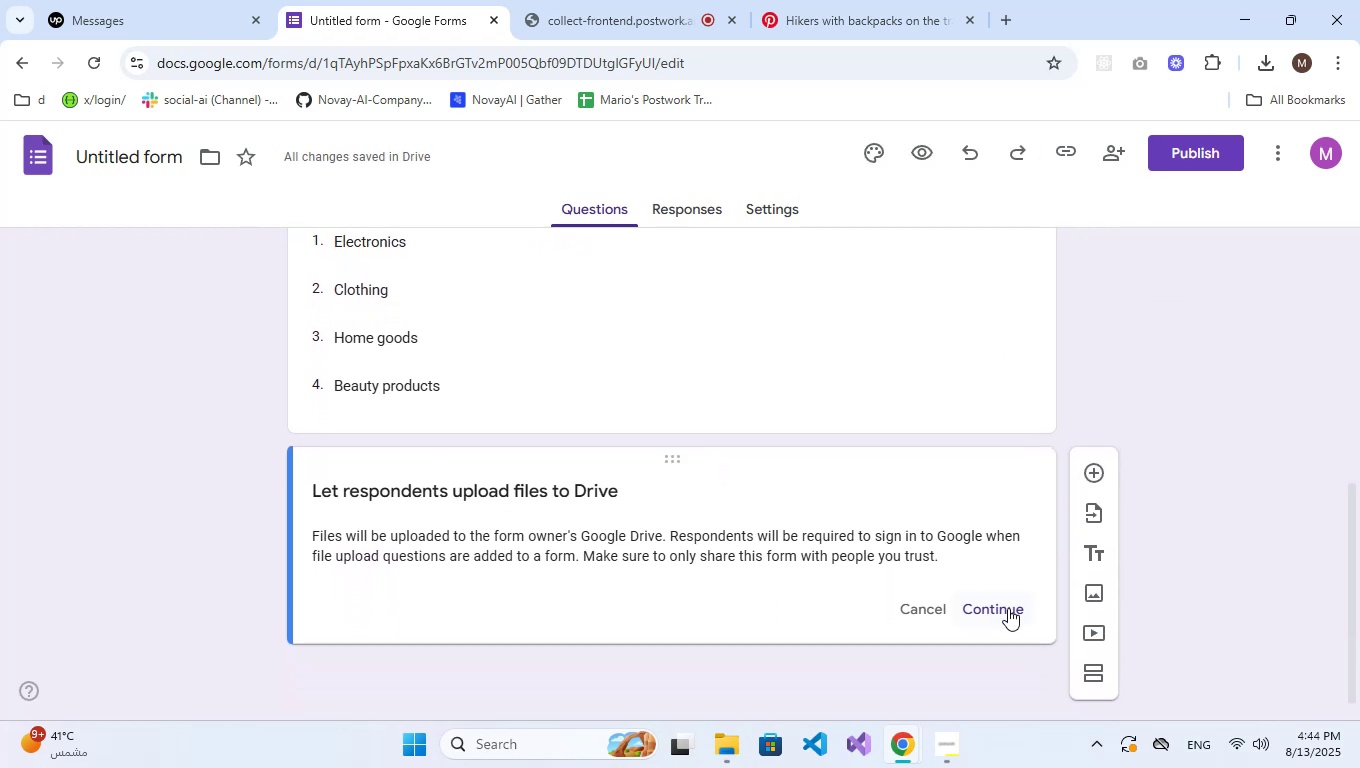 
left_click([998, 608])
 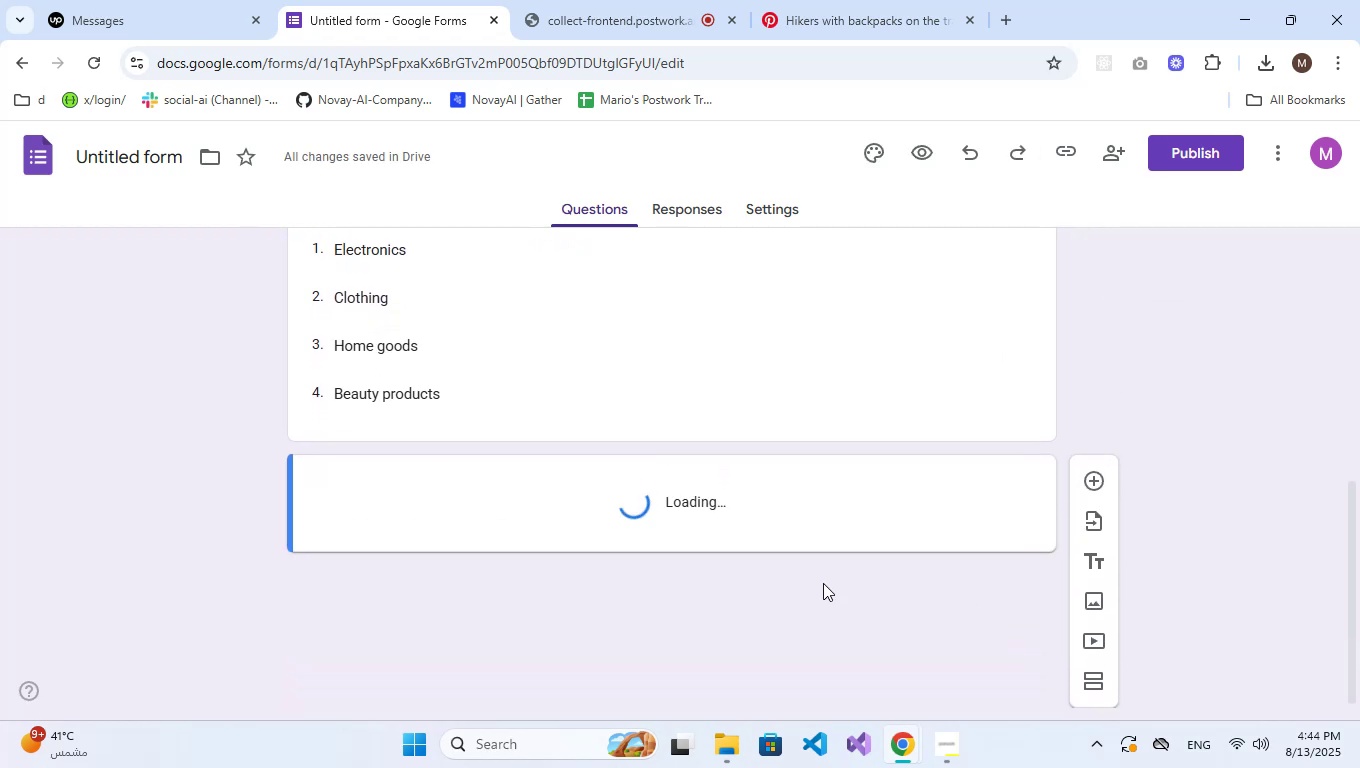 
mouse_move([796, 570])
 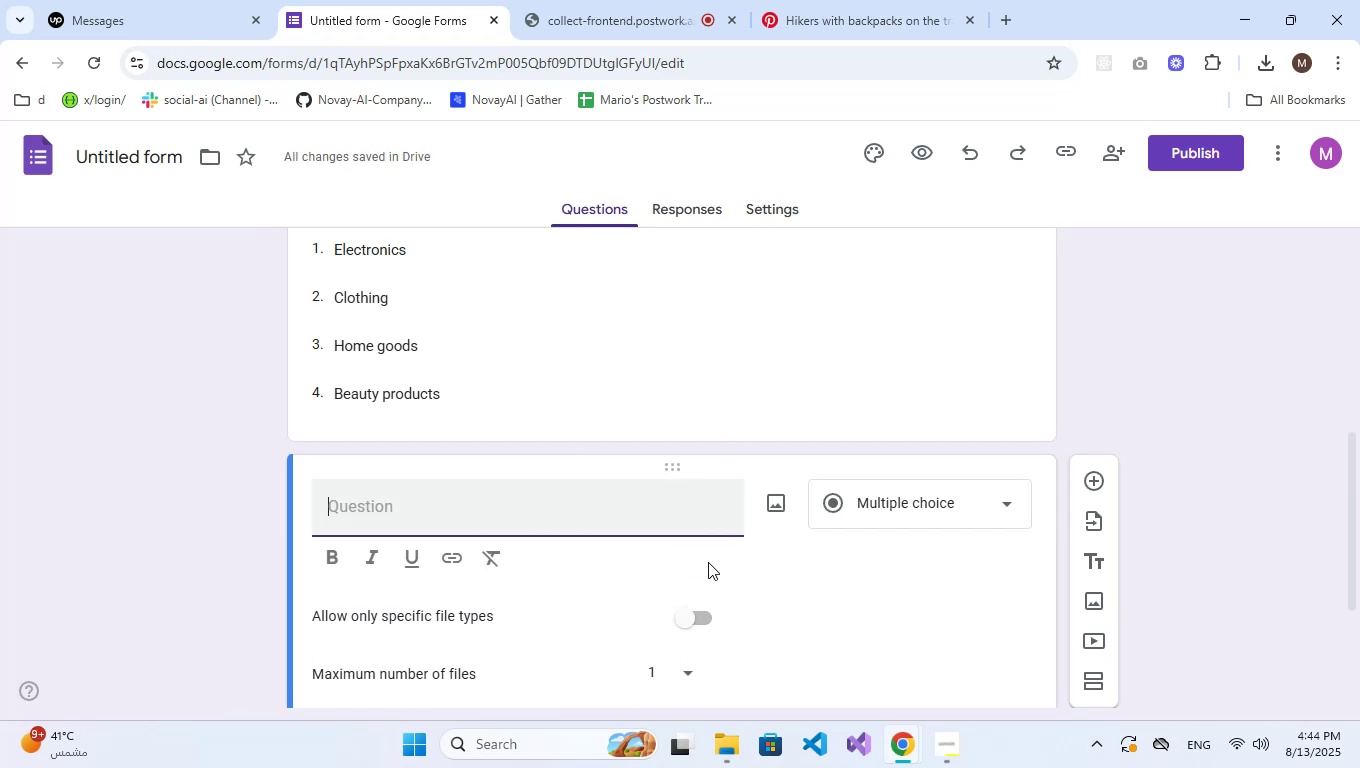 
wait(5.55)
 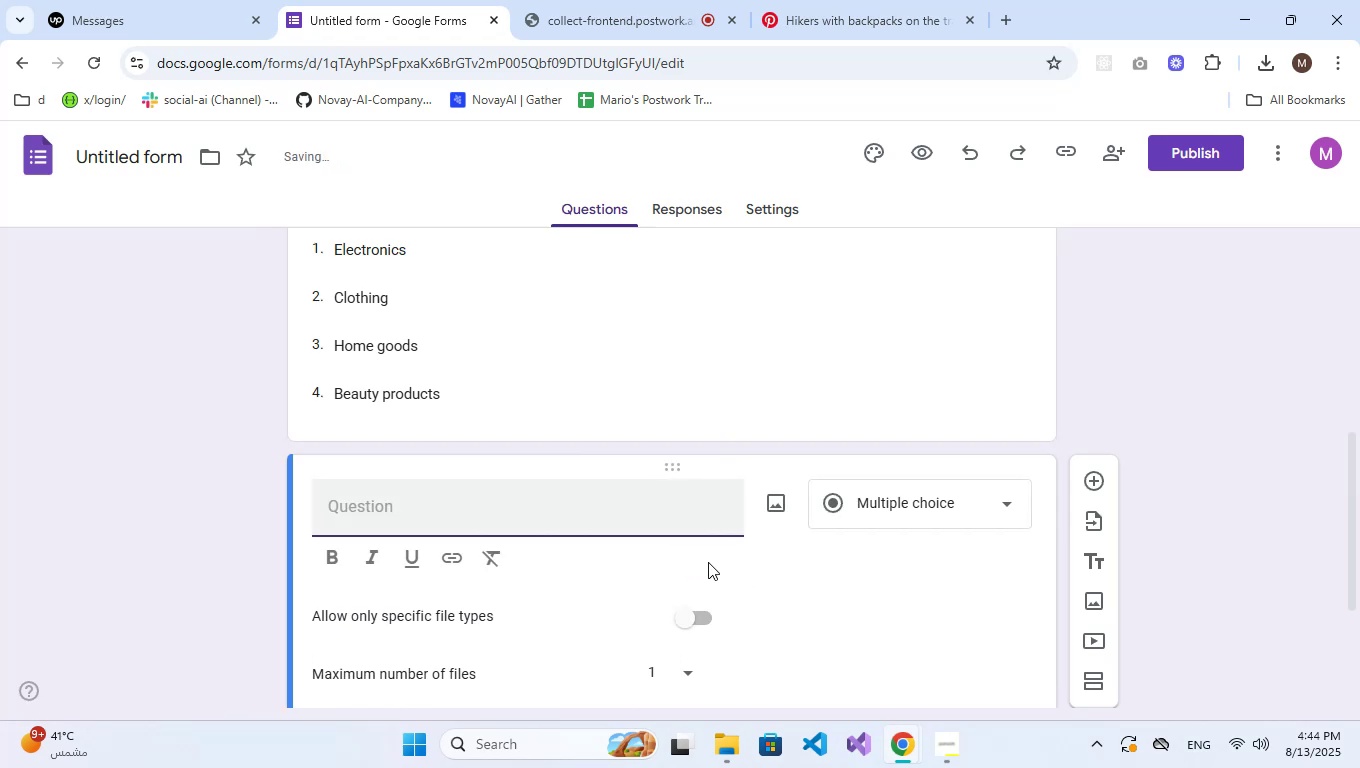 
scroll: coordinate [708, 562], scroll_direction: down, amount: 1.0
 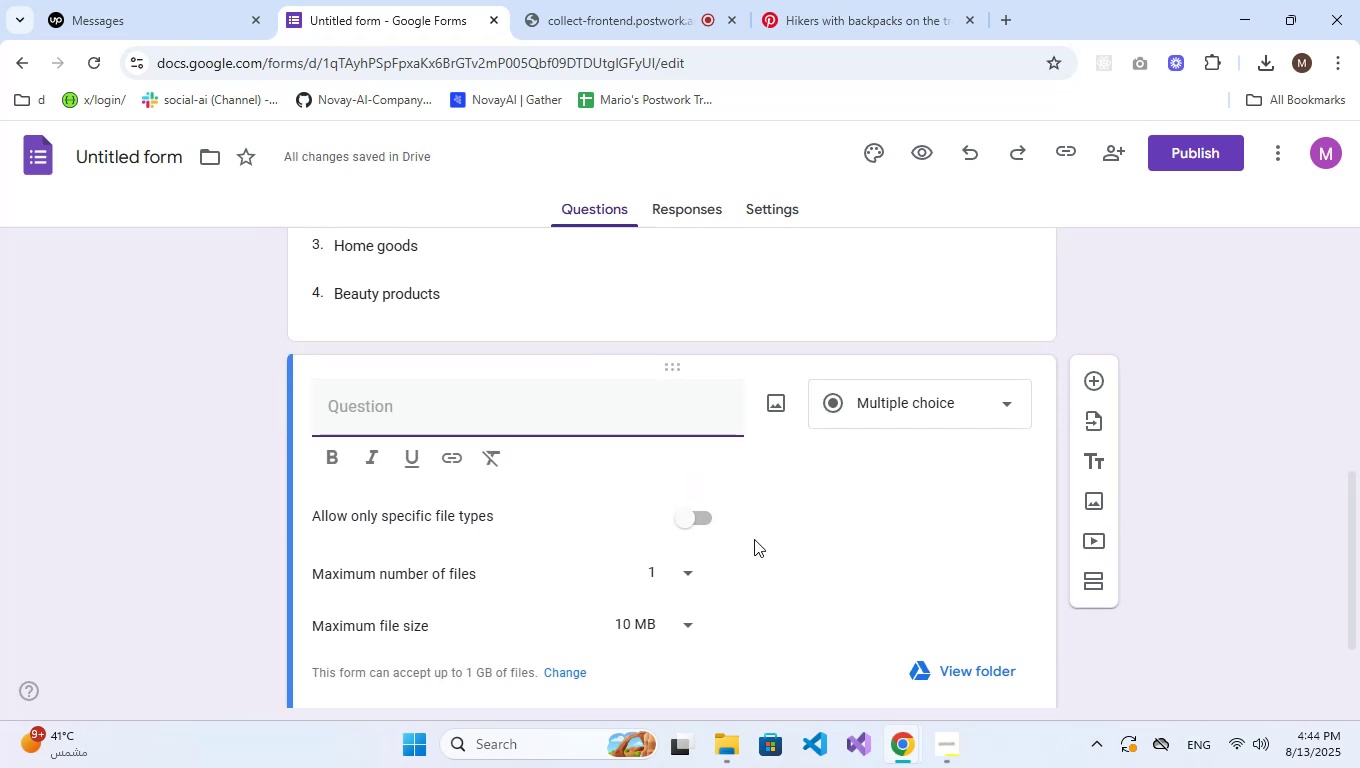 
left_click([831, 398])
 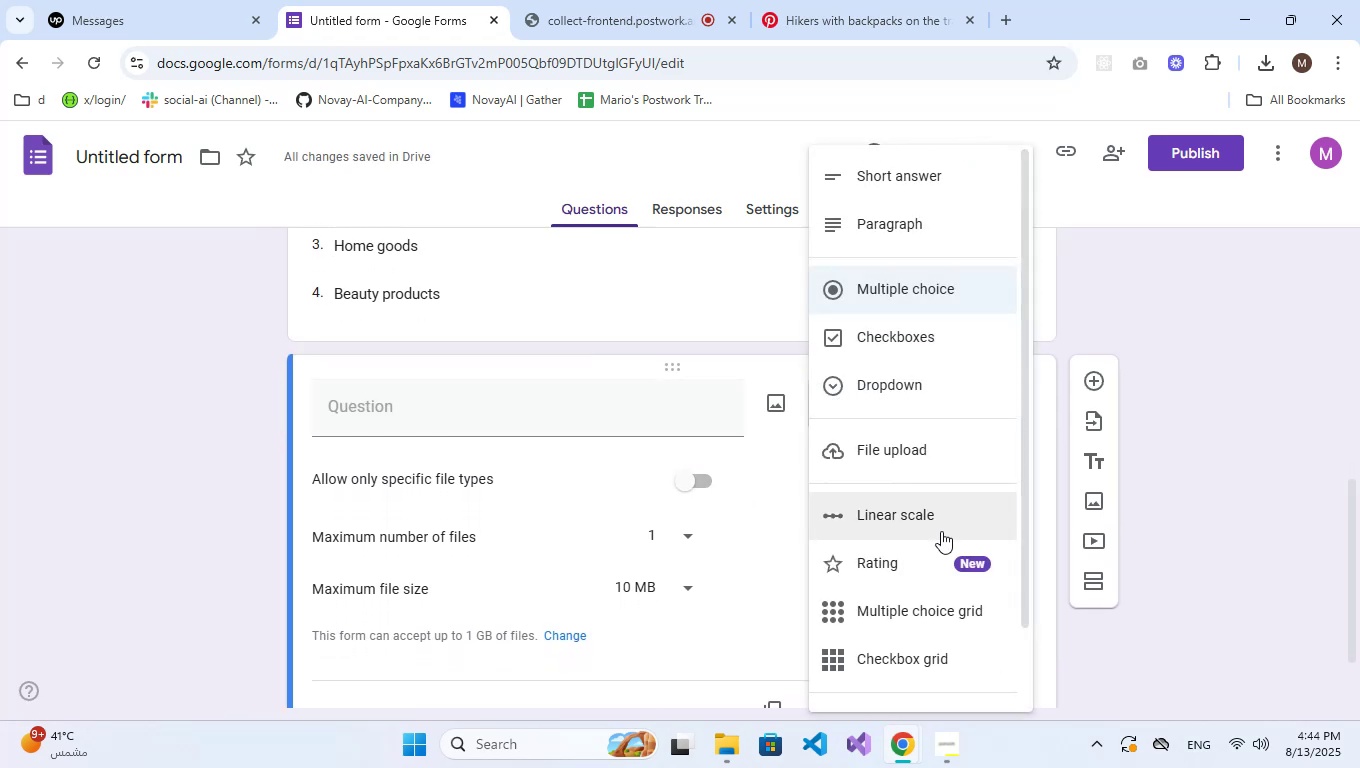 
left_click([941, 531])
 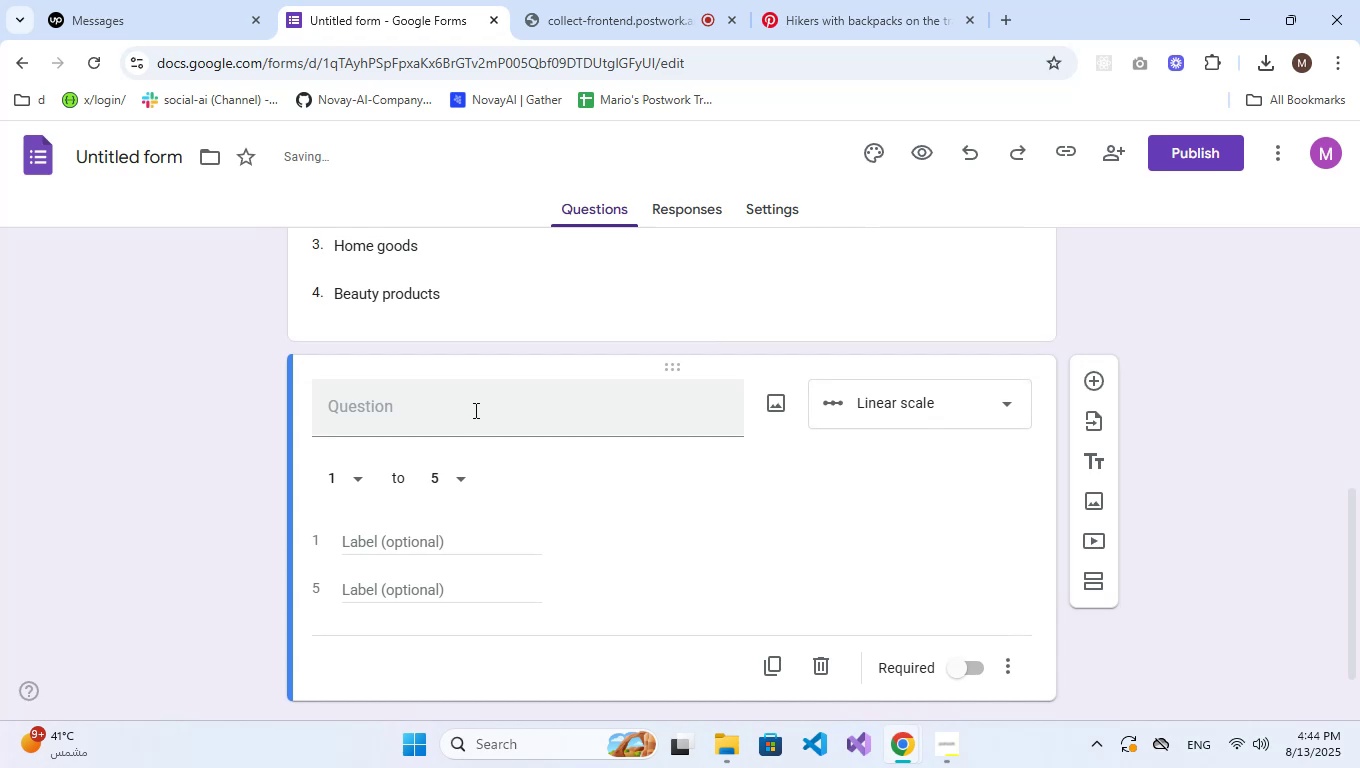 
left_click([474, 410])
 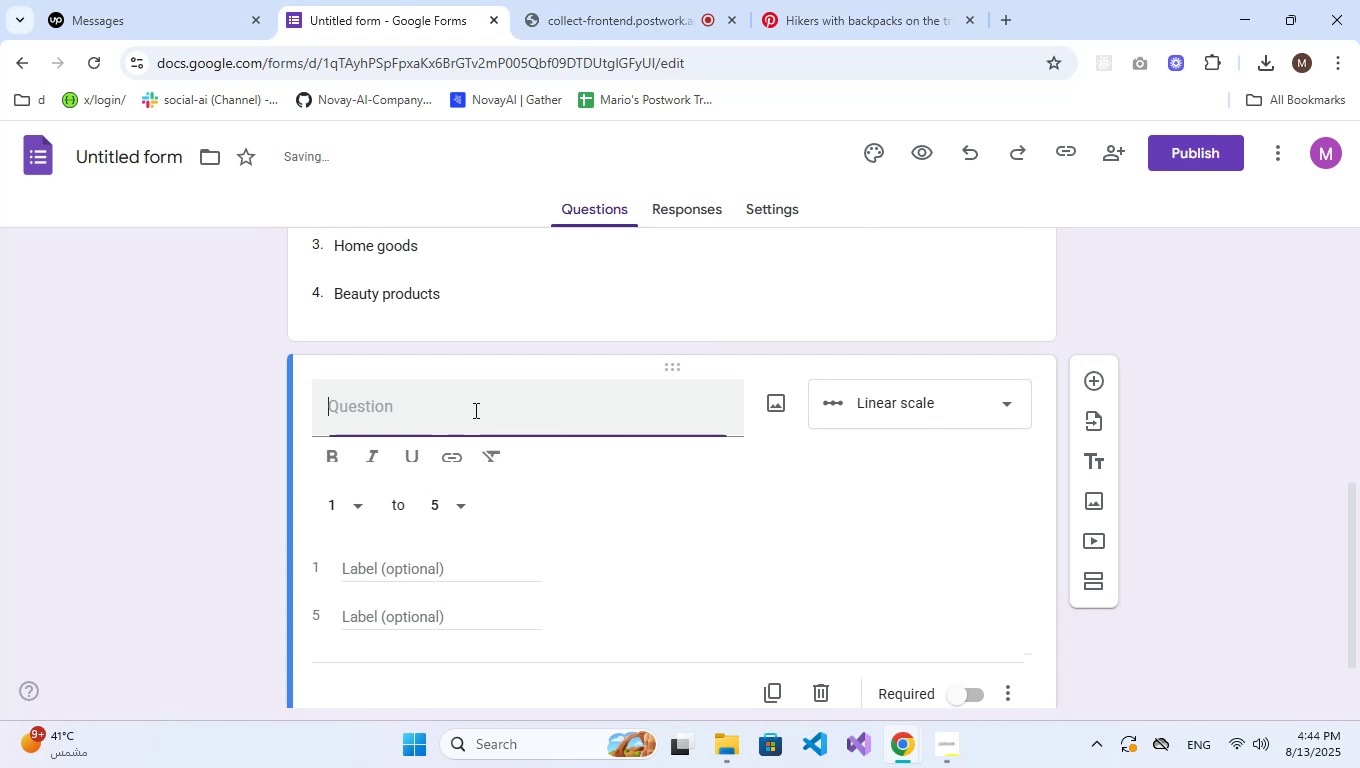 
type(How likely are you to recommend us to a friend?)
 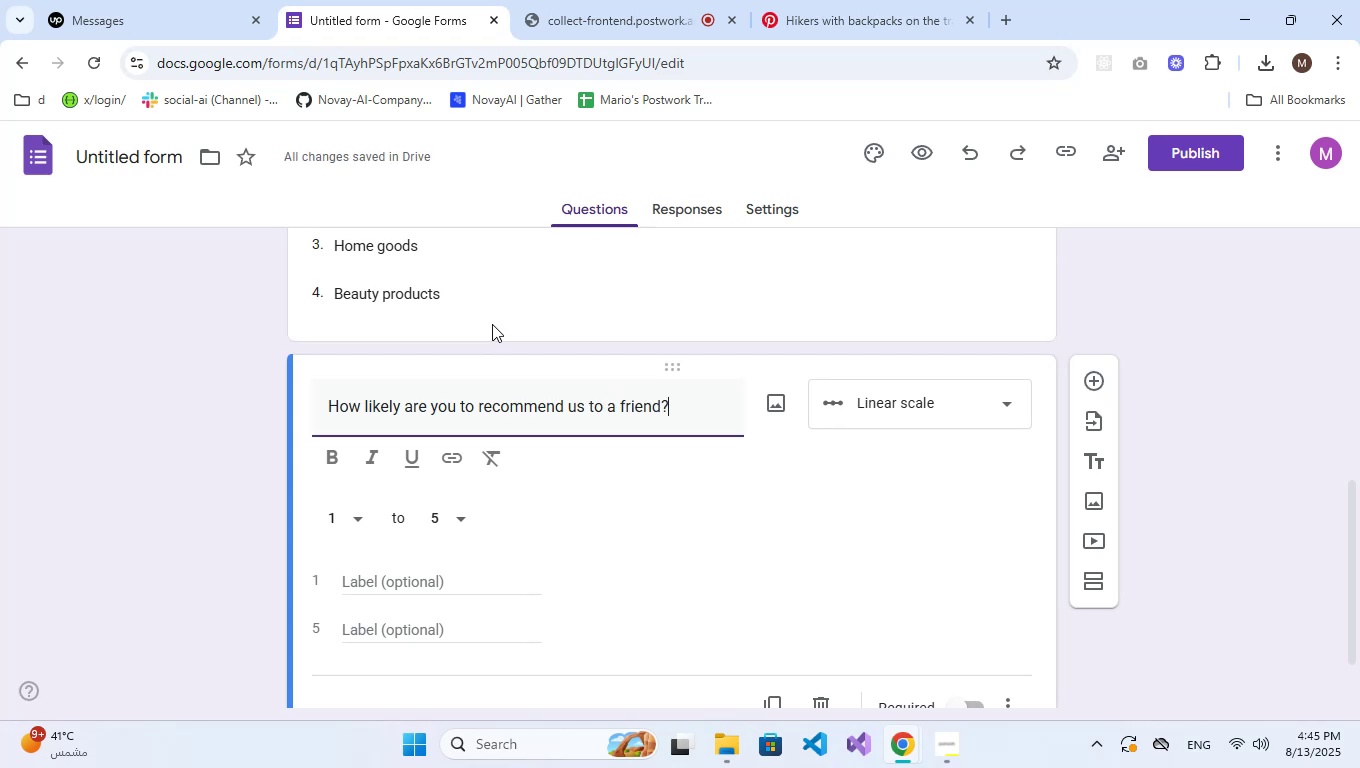 
wait(5.51)
 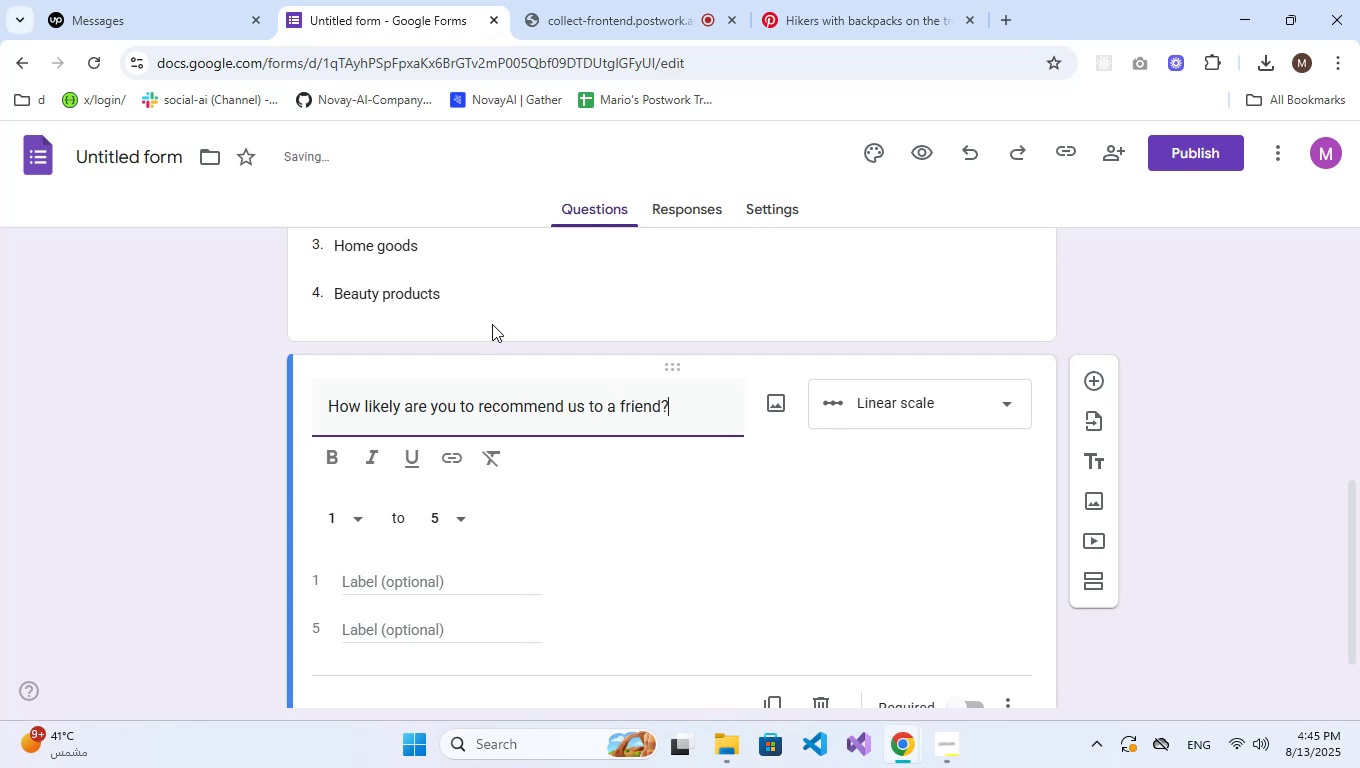 
left_click([464, 518])
 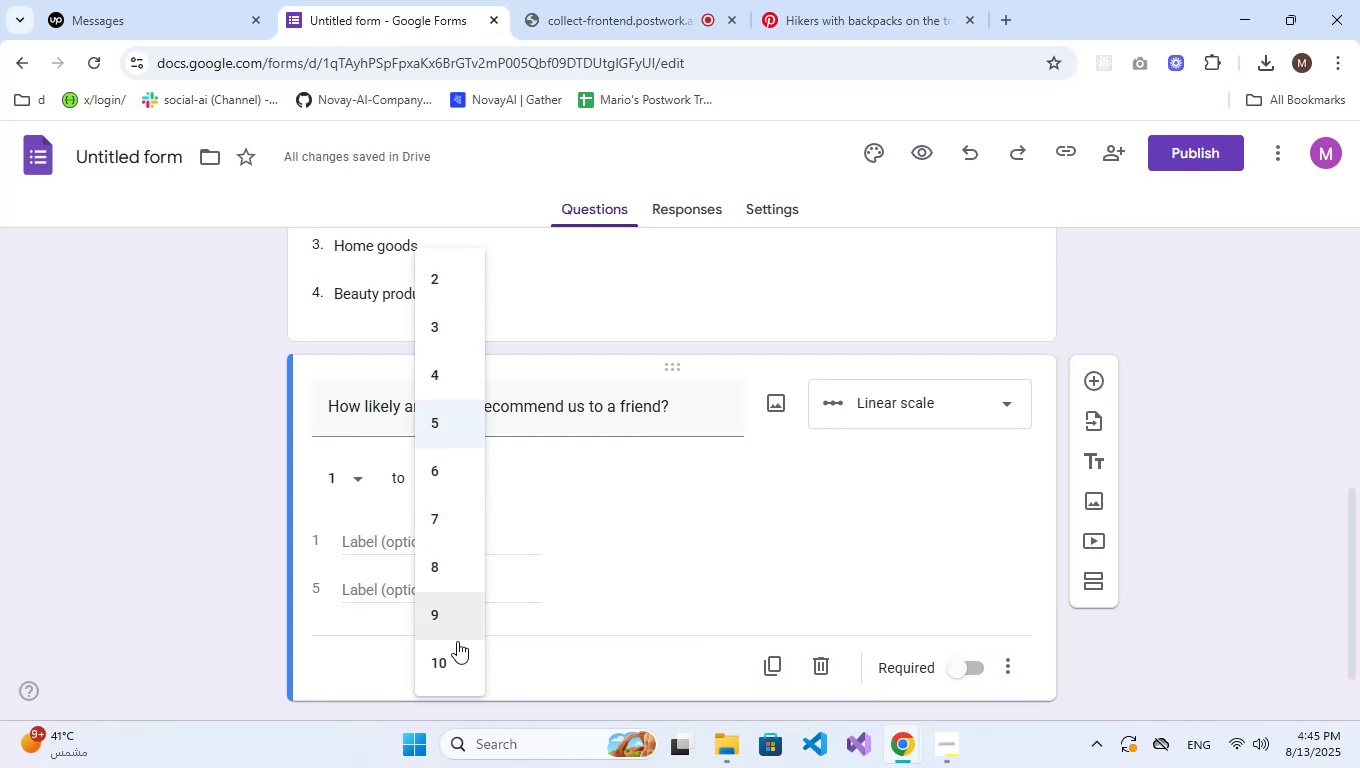 
left_click([455, 659])
 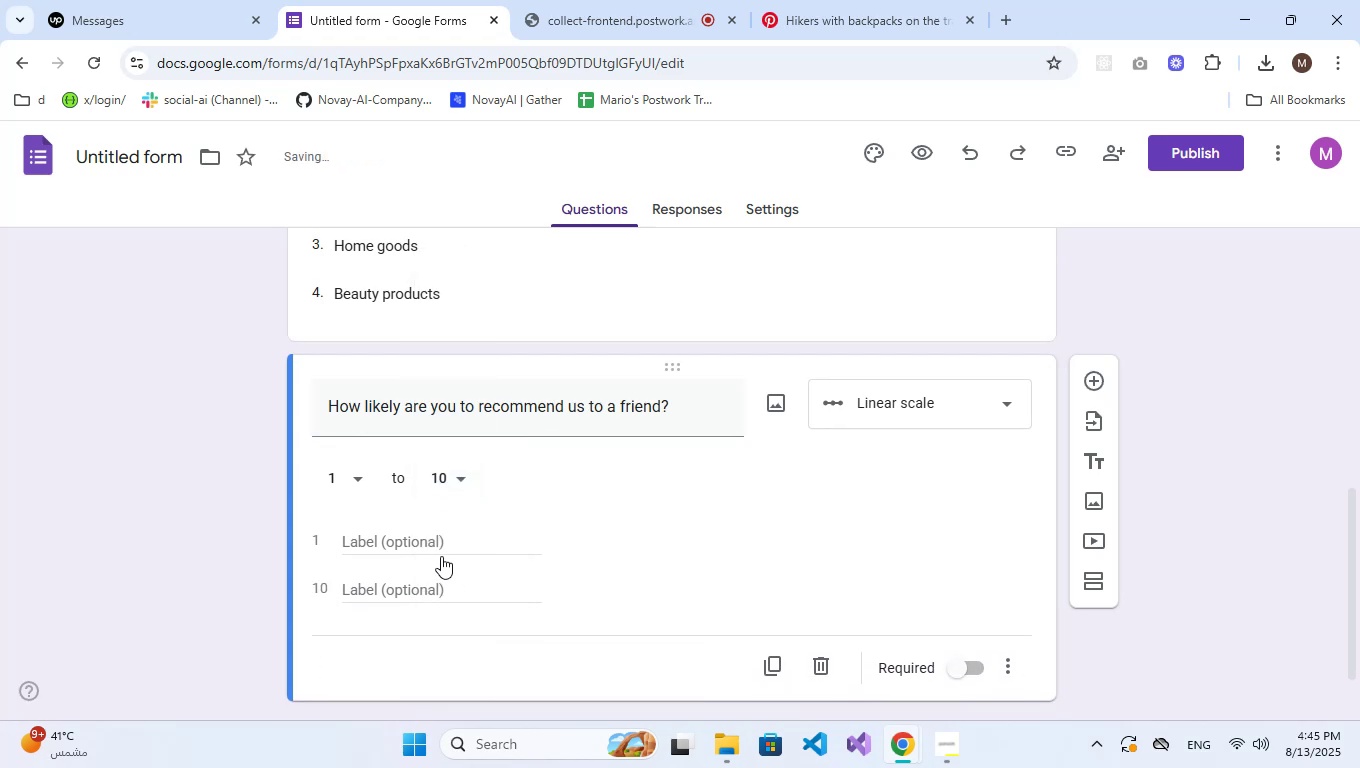 
left_click([442, 531])
 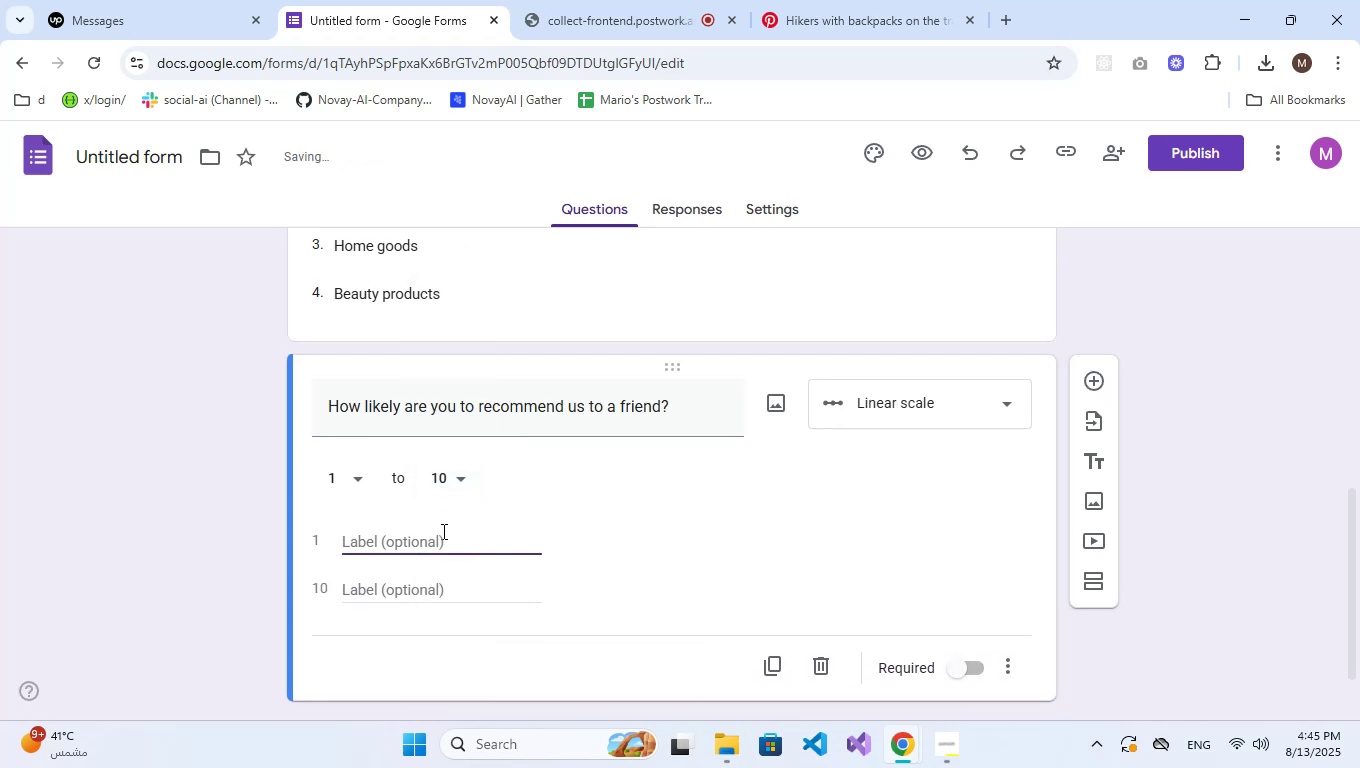 
type(Not likely)
 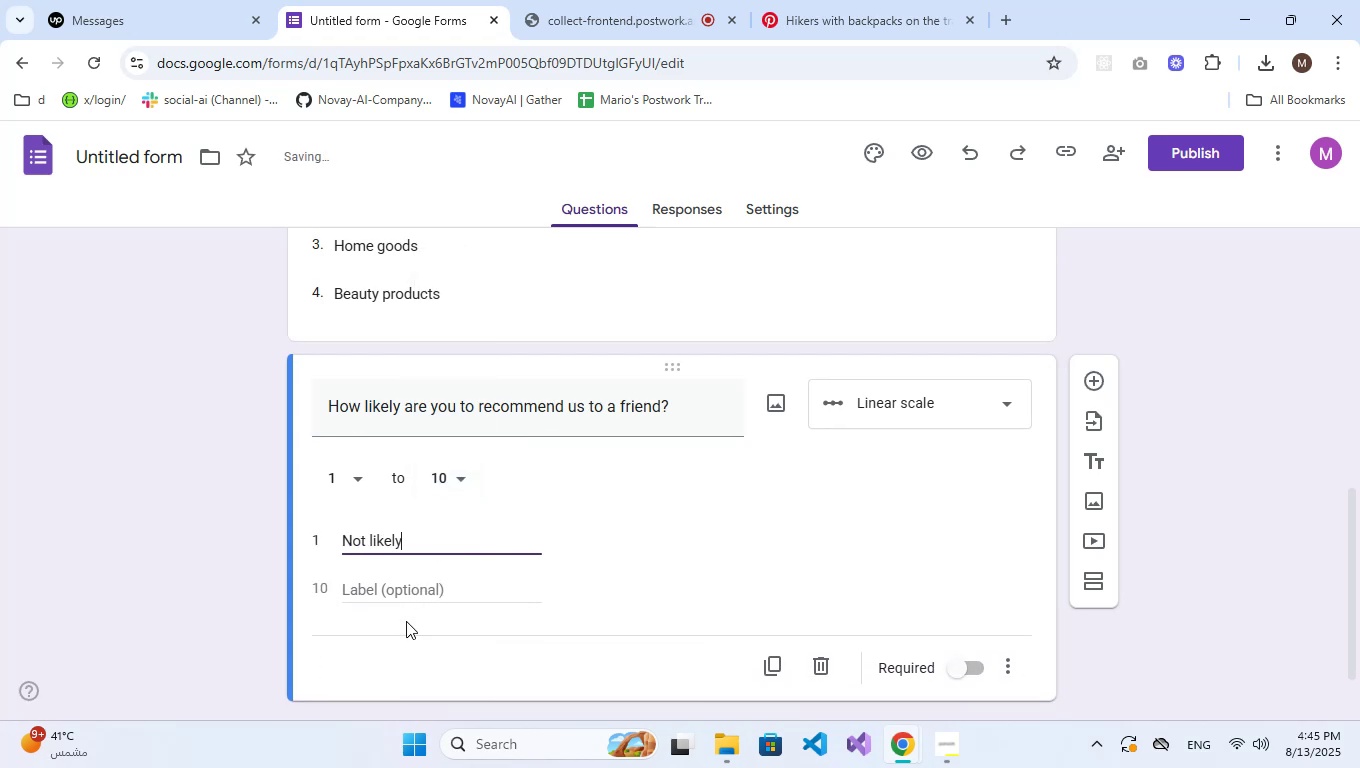 
left_click([434, 586])
 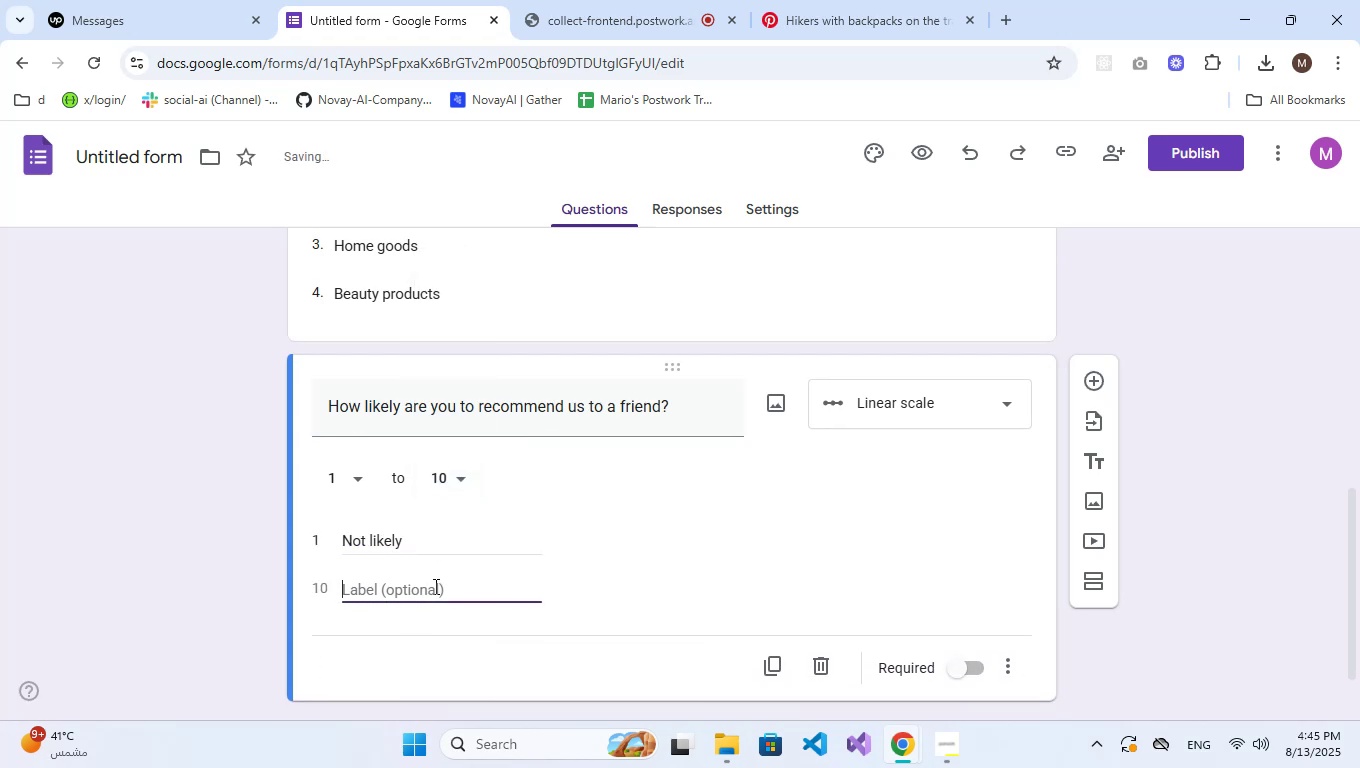 
type(Very )
 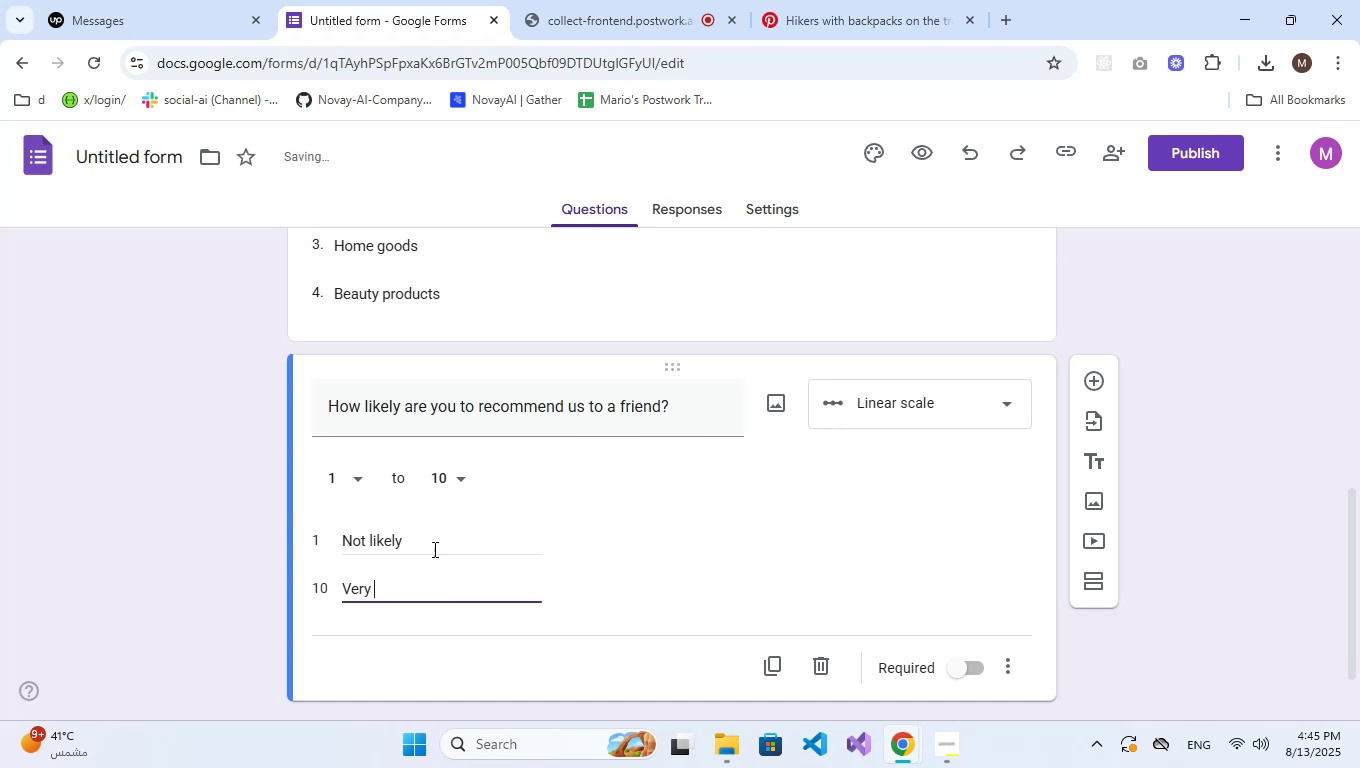 
left_click_drag(start_coordinate=[412, 544], to_coordinate=[377, 542])
 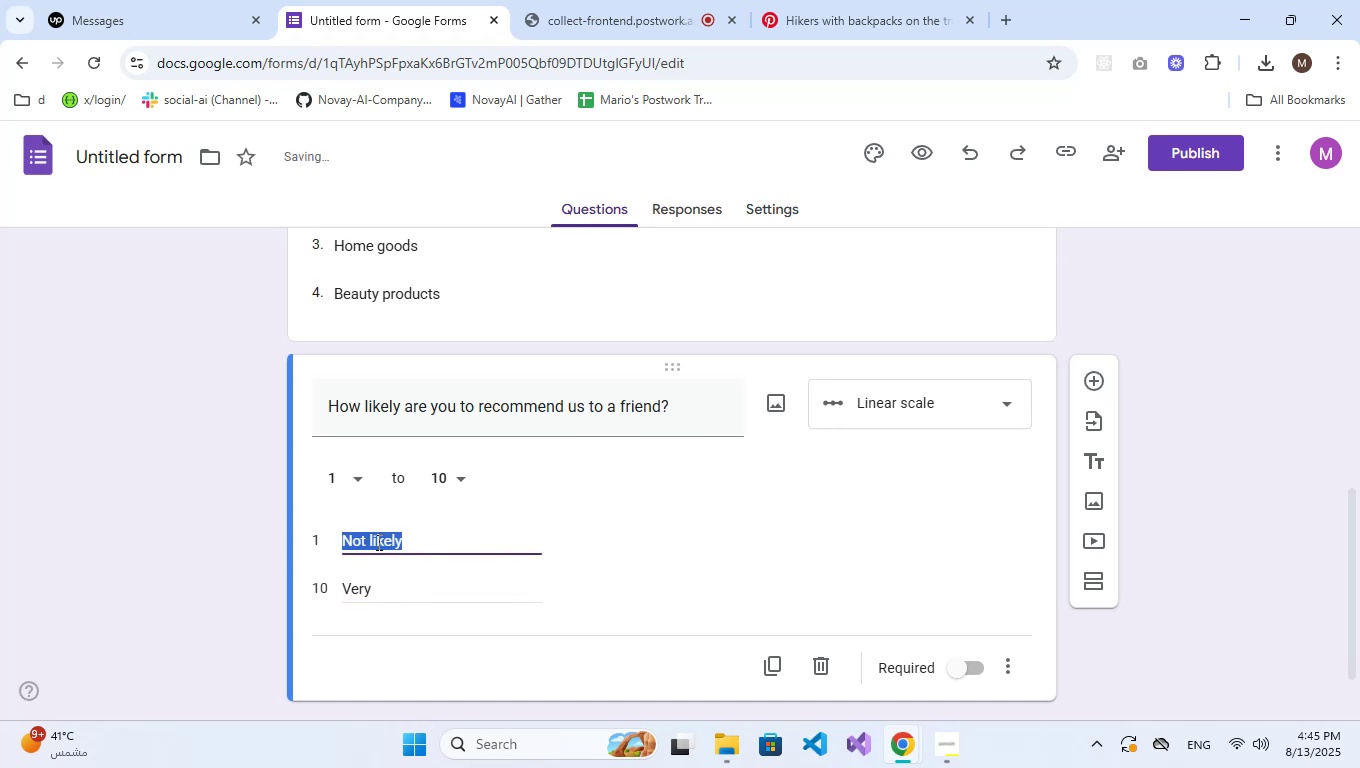 
left_click([377, 542])
 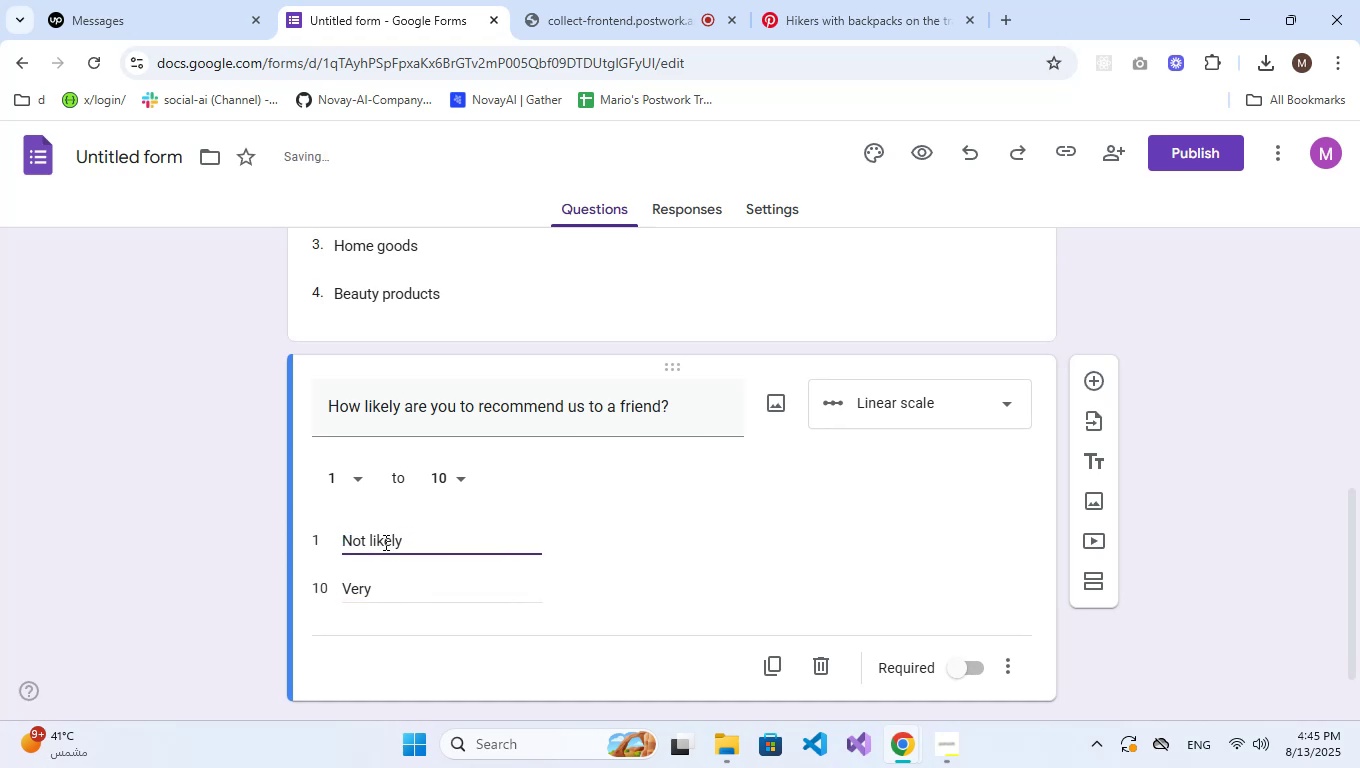 
double_click([384, 542])
 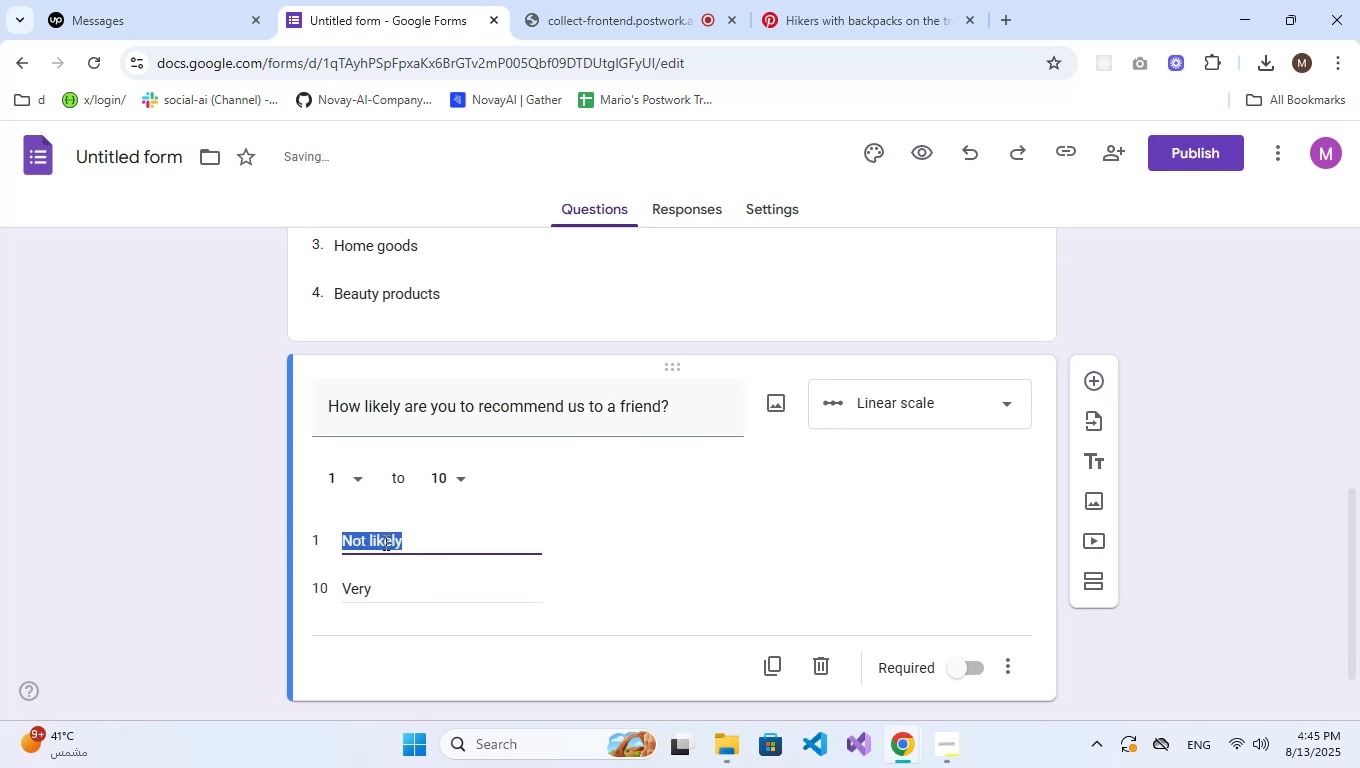 
triple_click([384, 542])
 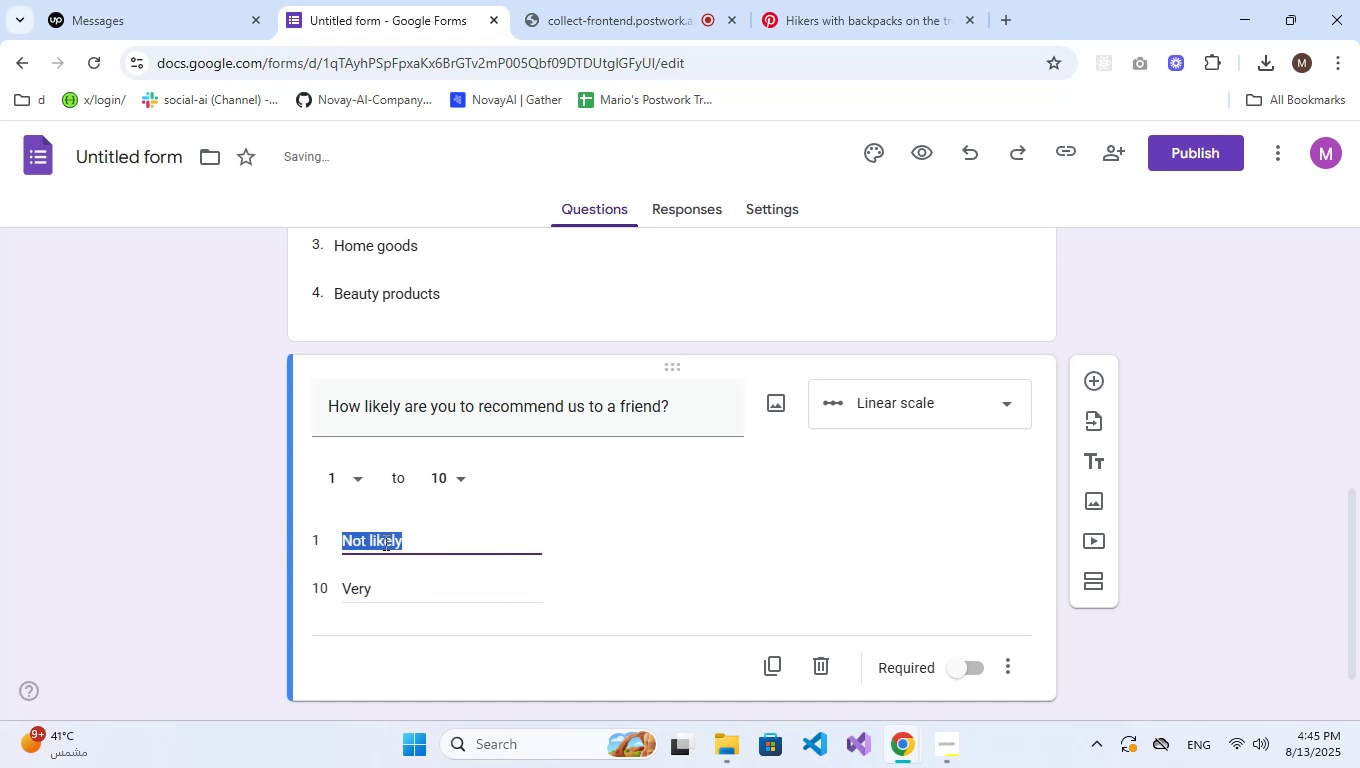 
key(Control+C)
 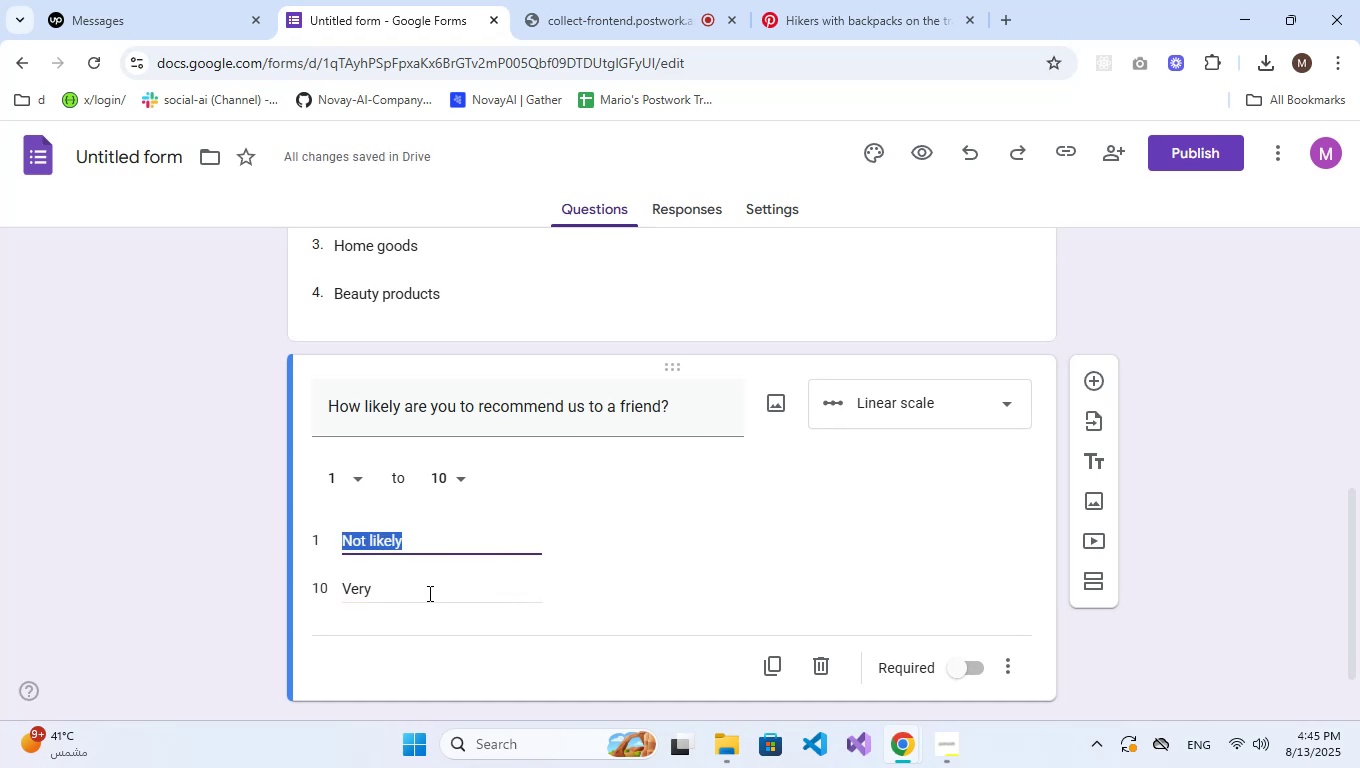 
left_click([428, 593])
 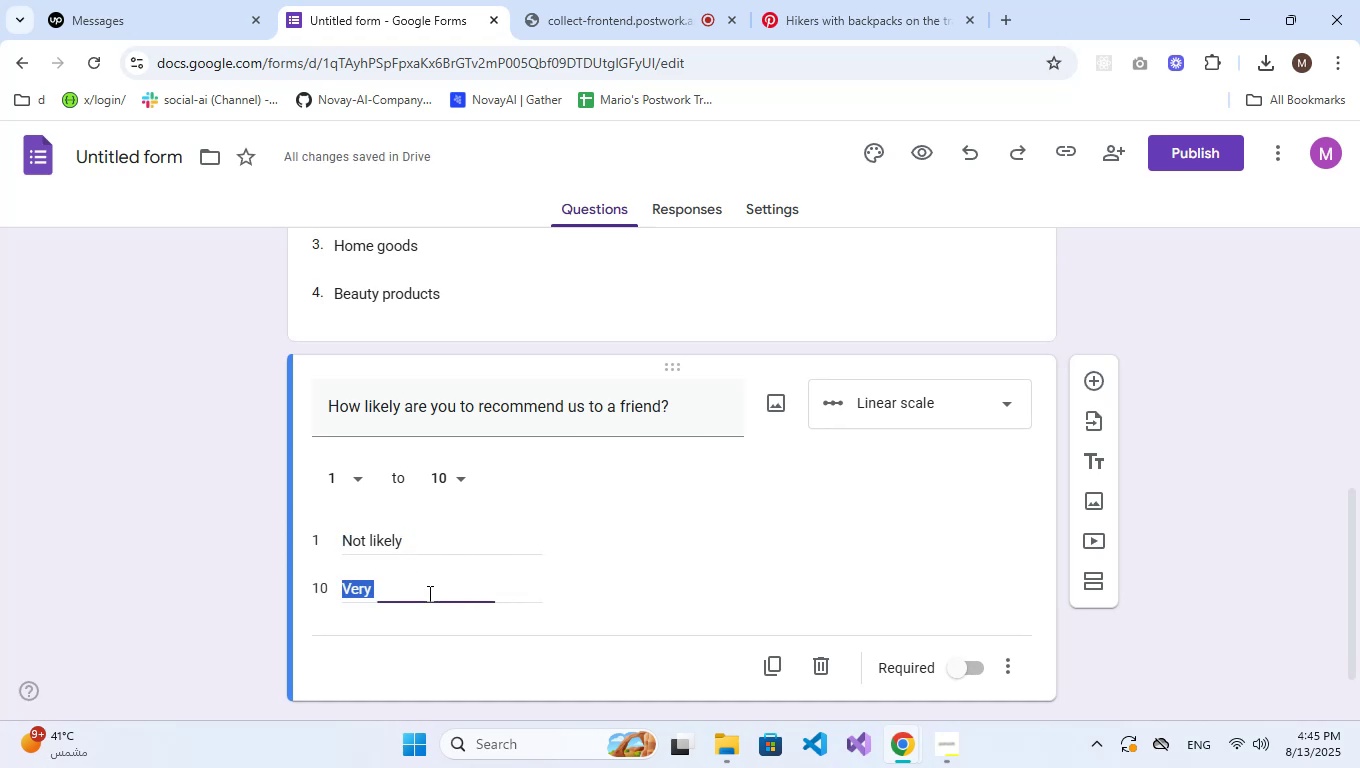 
key(Control+ControlLeft)
 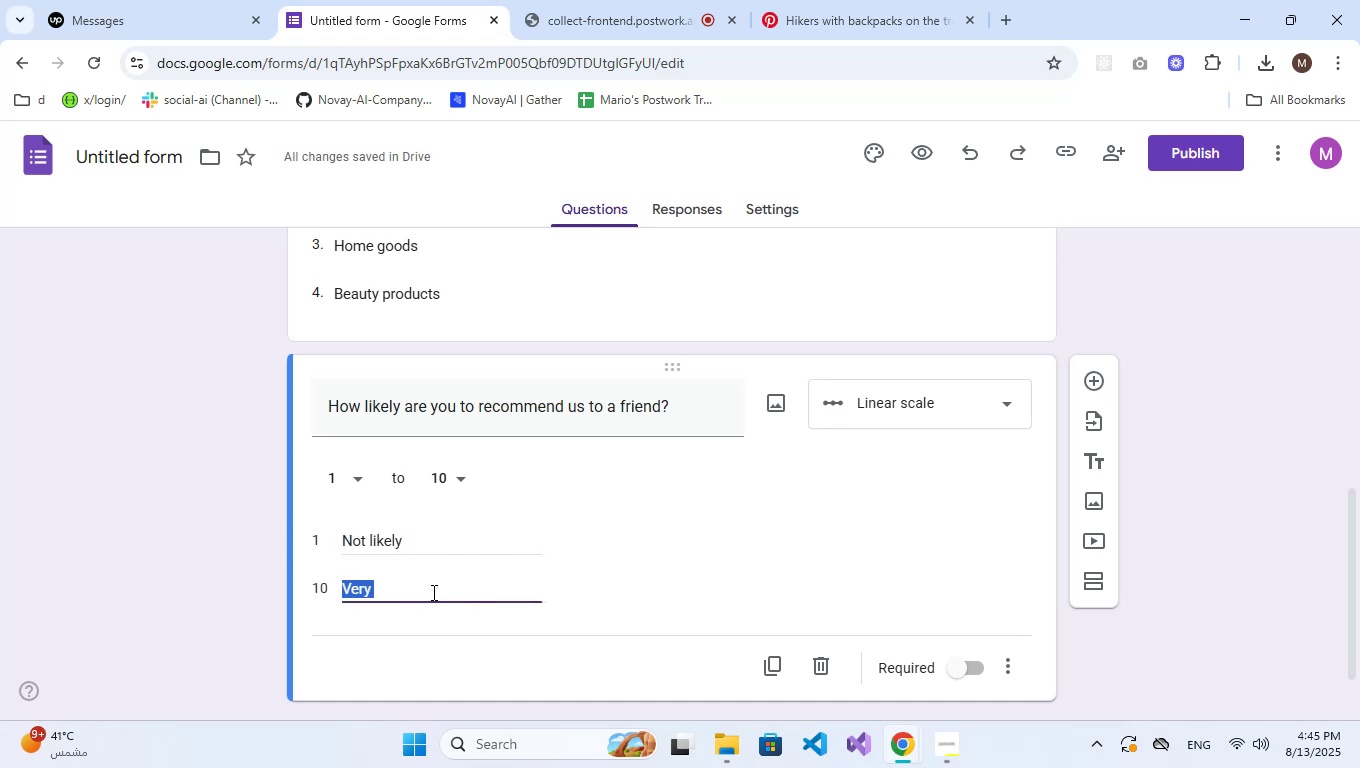 
left_click([435, 589])
 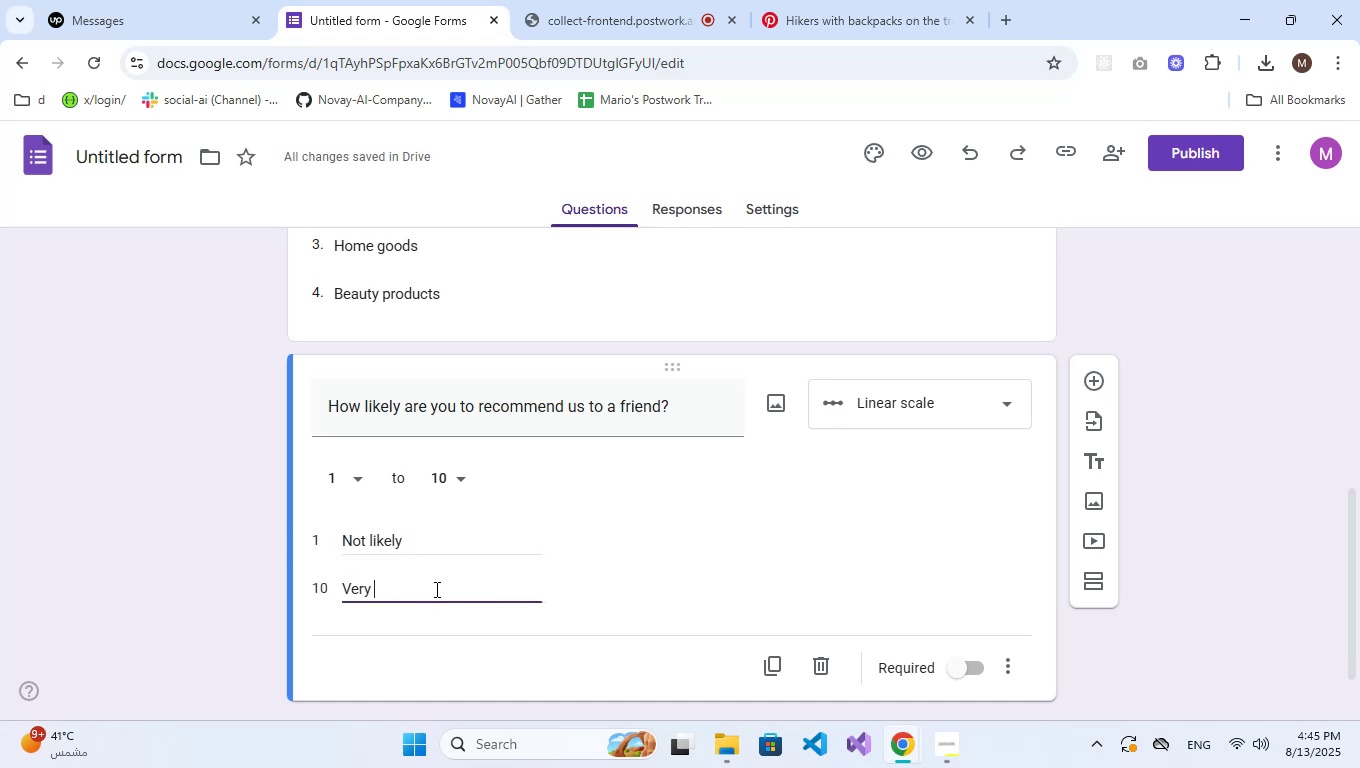 
key(Control+V)
 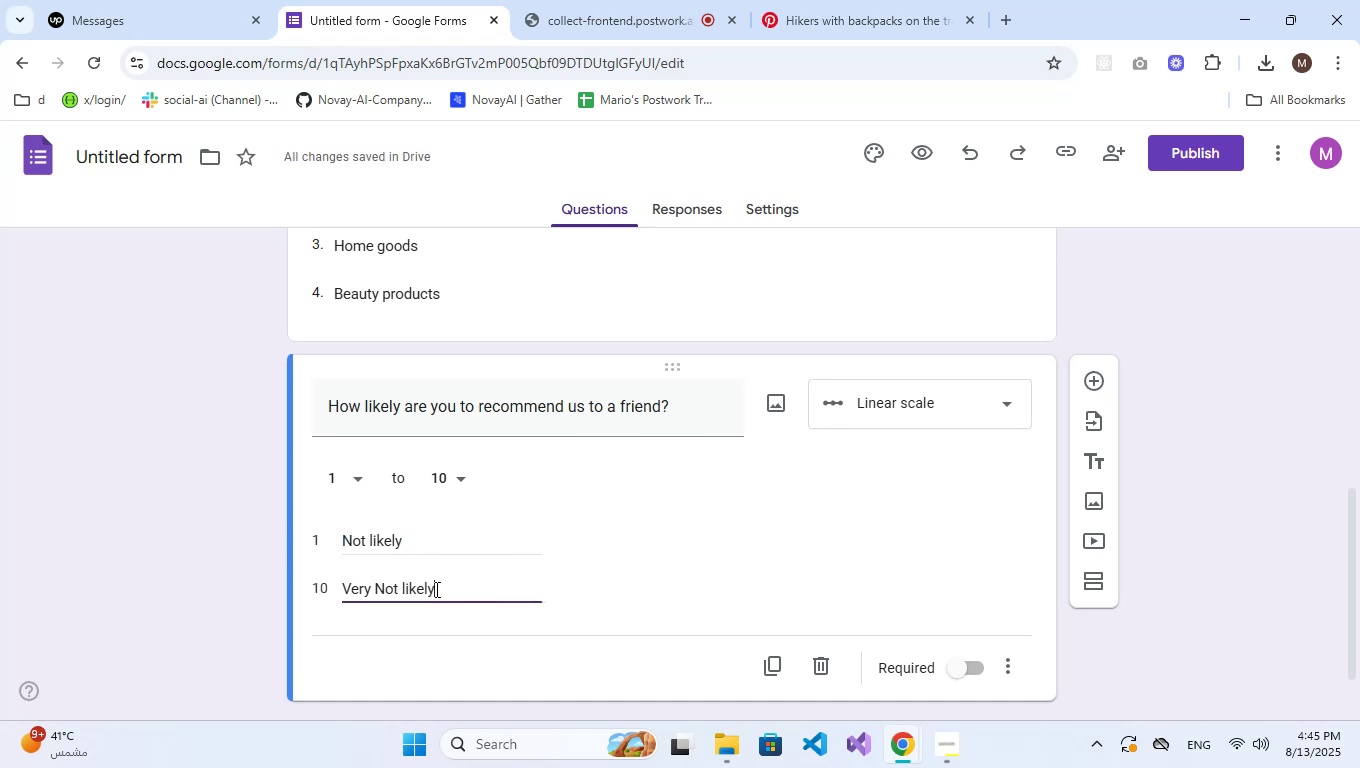 
hold_key(key=ArrowLeft, duration=0.56)
 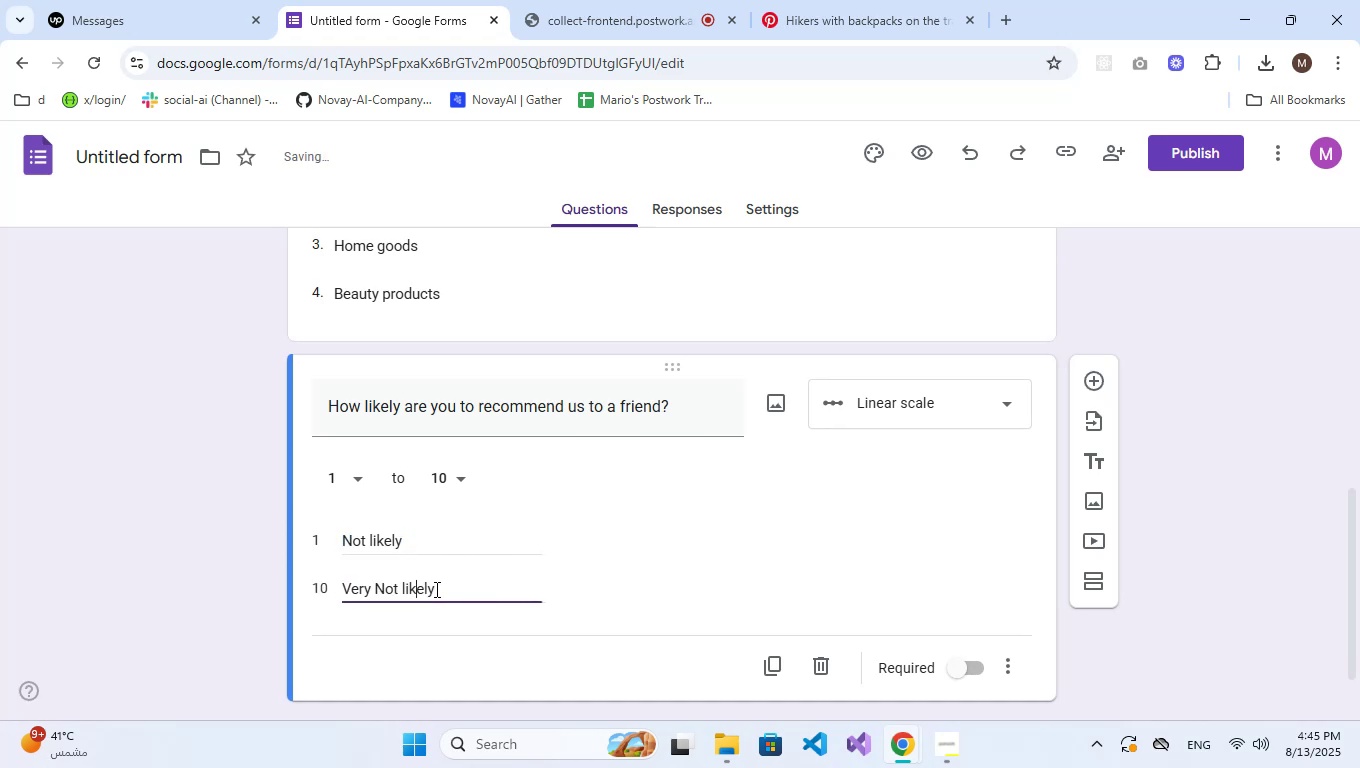 
key(ArrowLeft)
 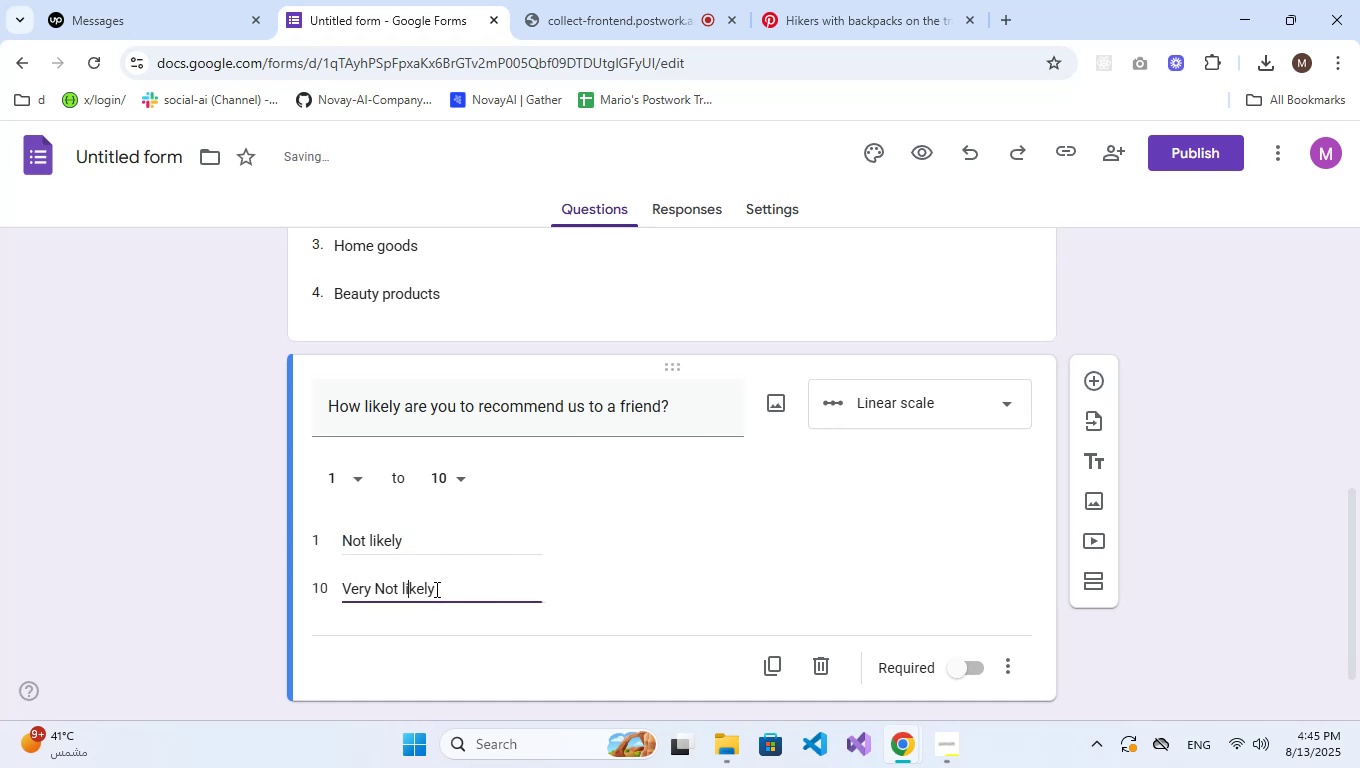 
key(ArrowLeft)
 